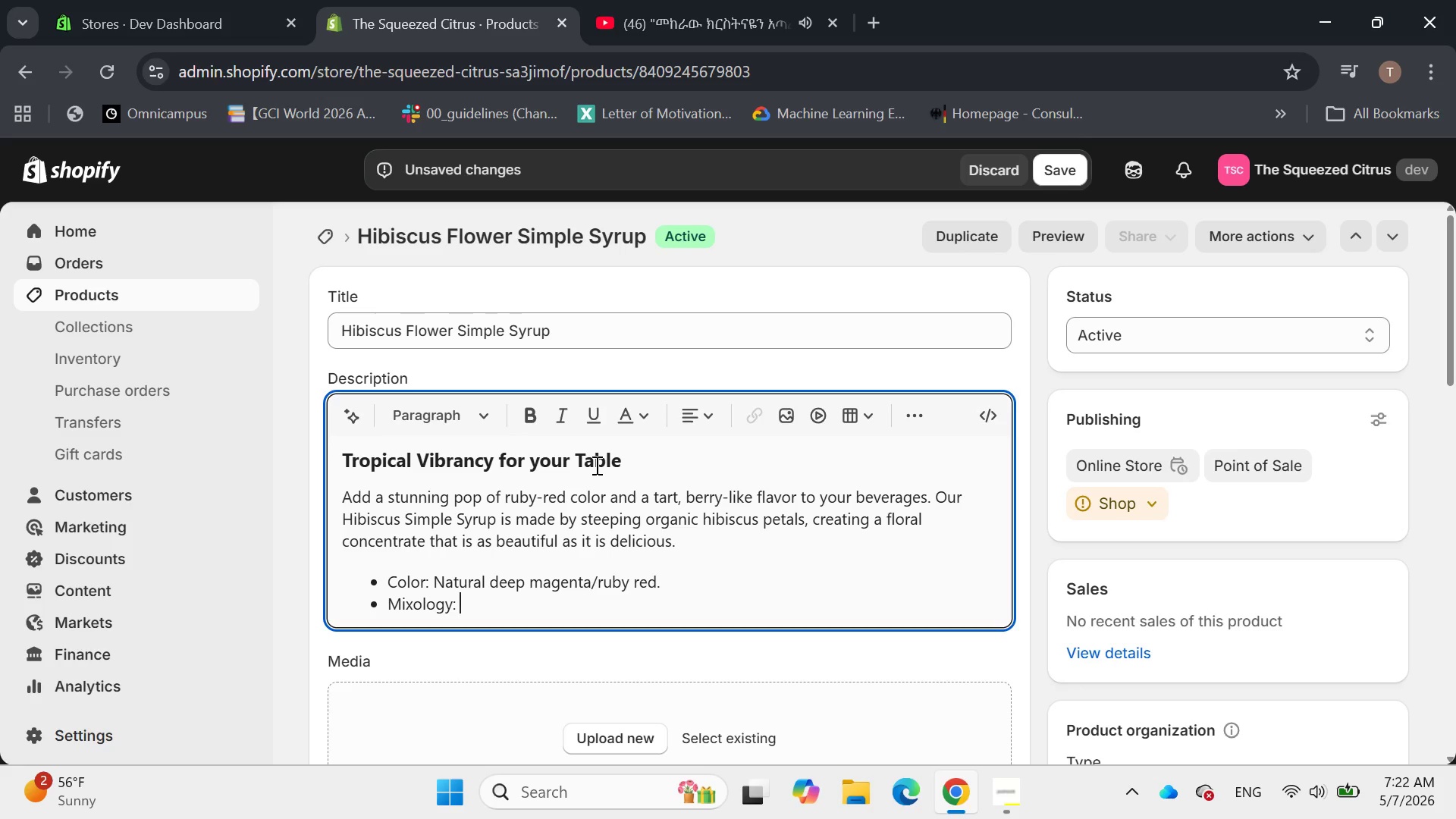 
type(The secret ingredient for a perfect pink mimosa or floral lemonade)
 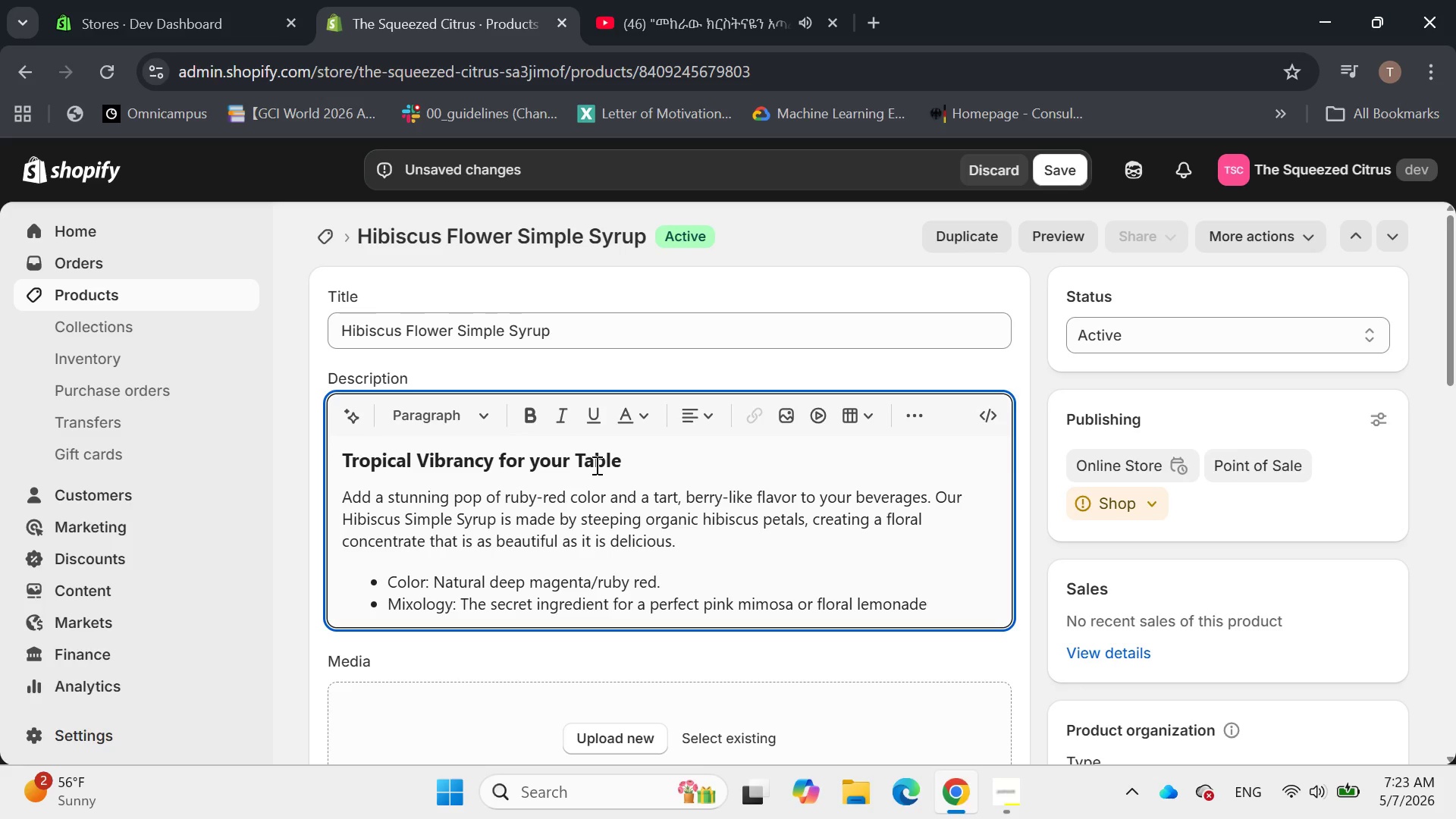 
key(Period)
 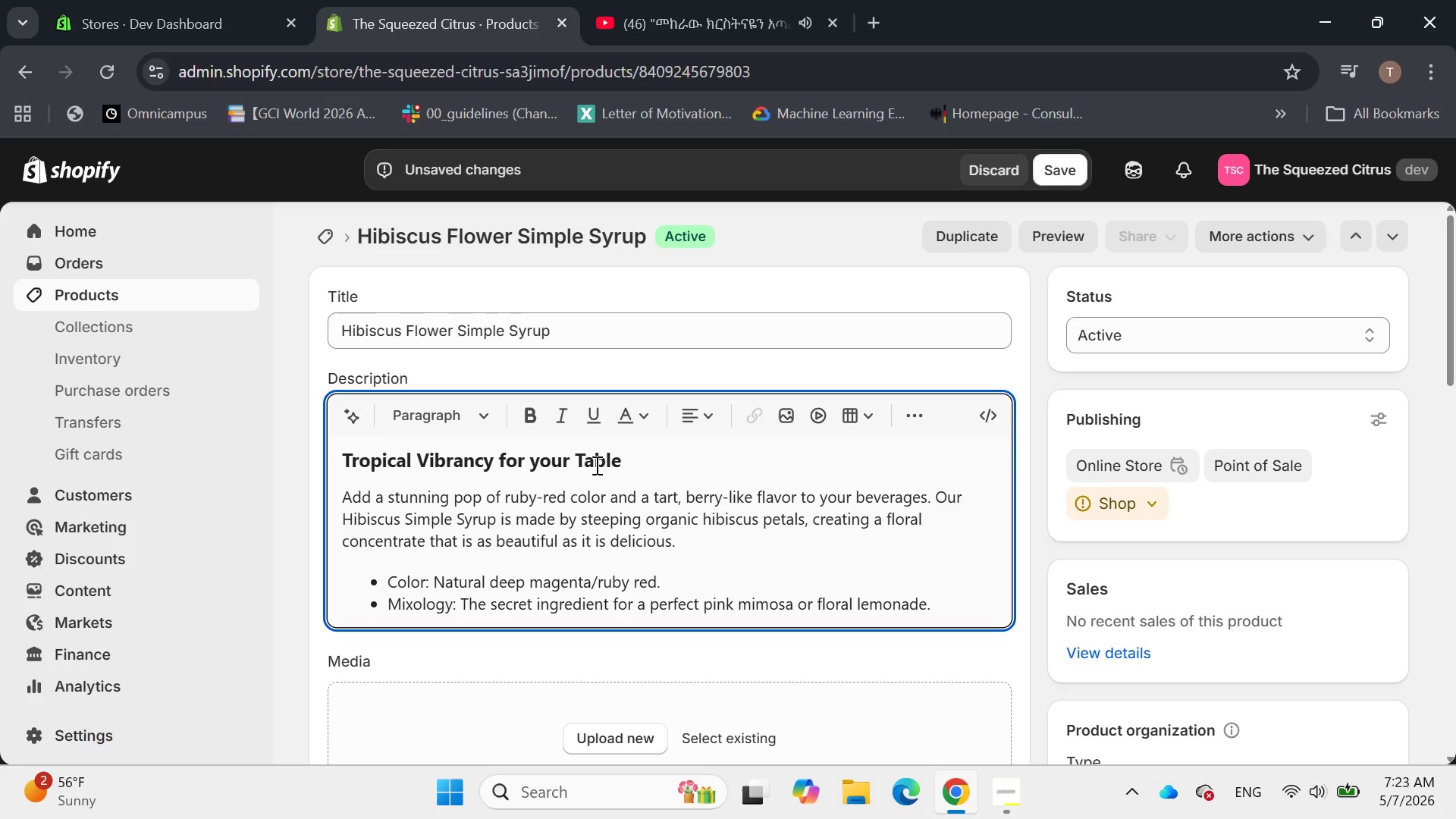 
key(Enter)
 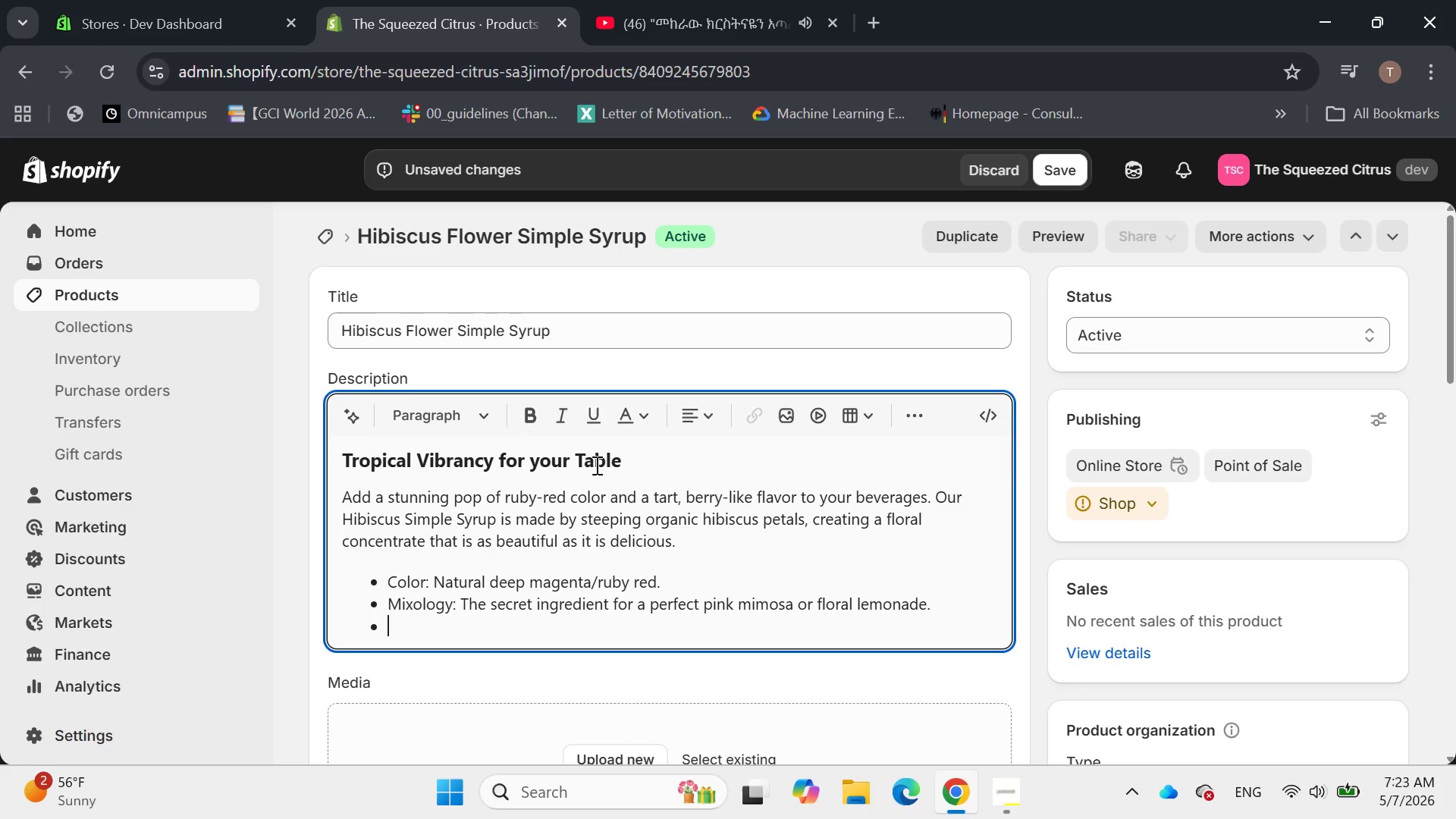 
type(Pl)
key(Backspace)
key(Backspace)
type(Flavor Profile: Tart, floral, and reminiscent of pomegranate and cranberry.)
 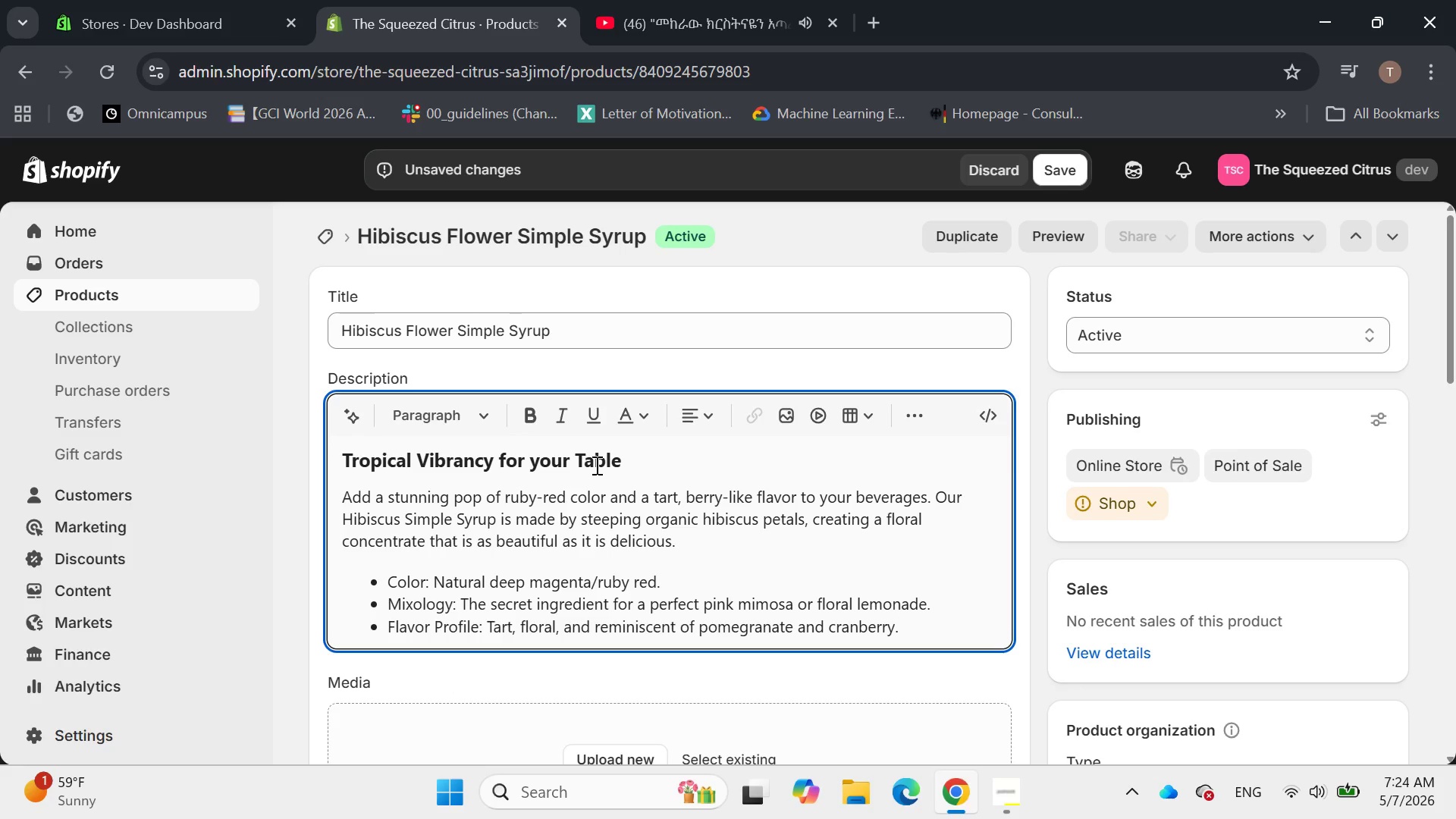 
left_click_drag(start_coordinate=[433, 494], to_coordinate=[385, 491])
 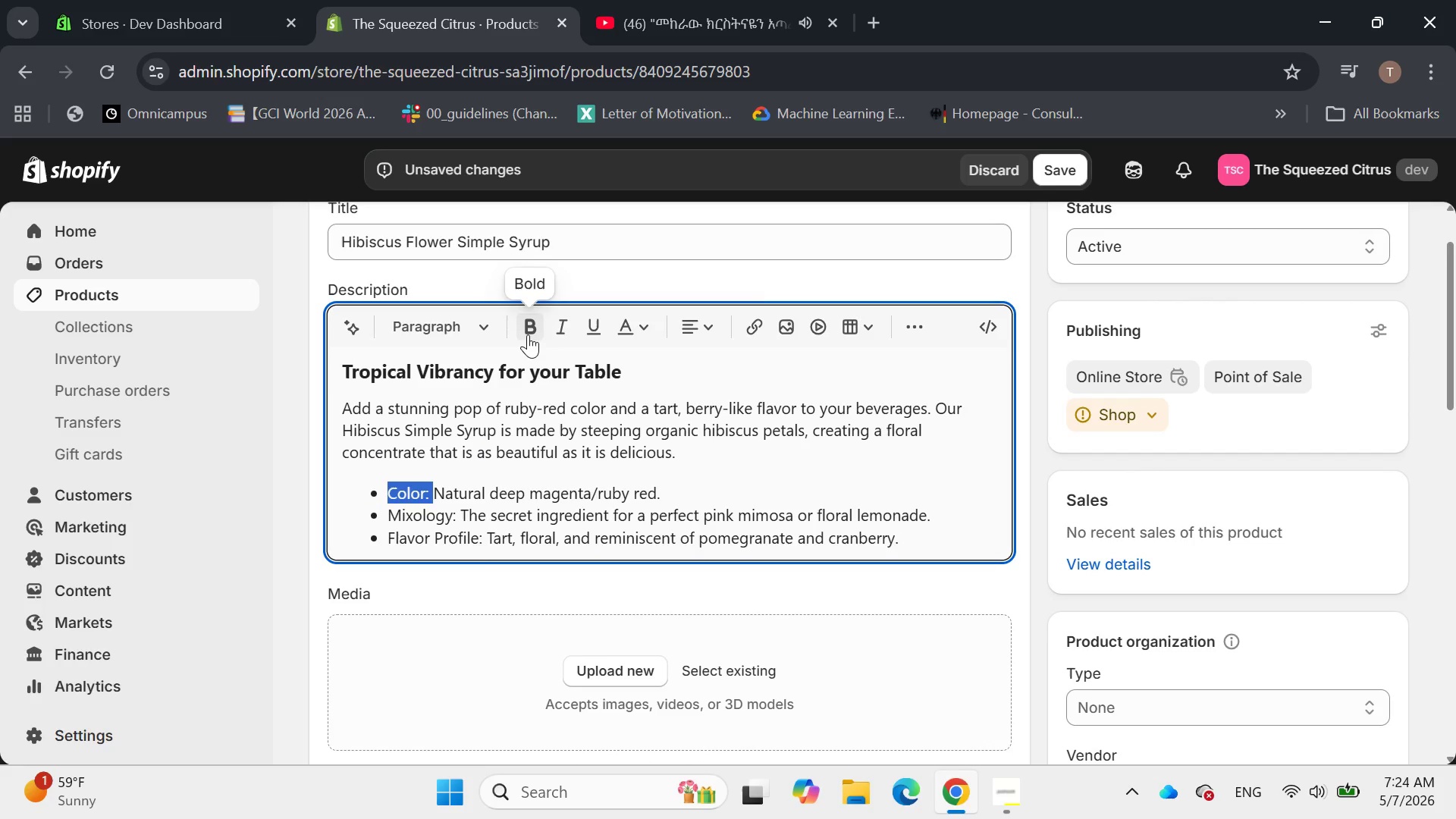 
left_click([528, 334])
 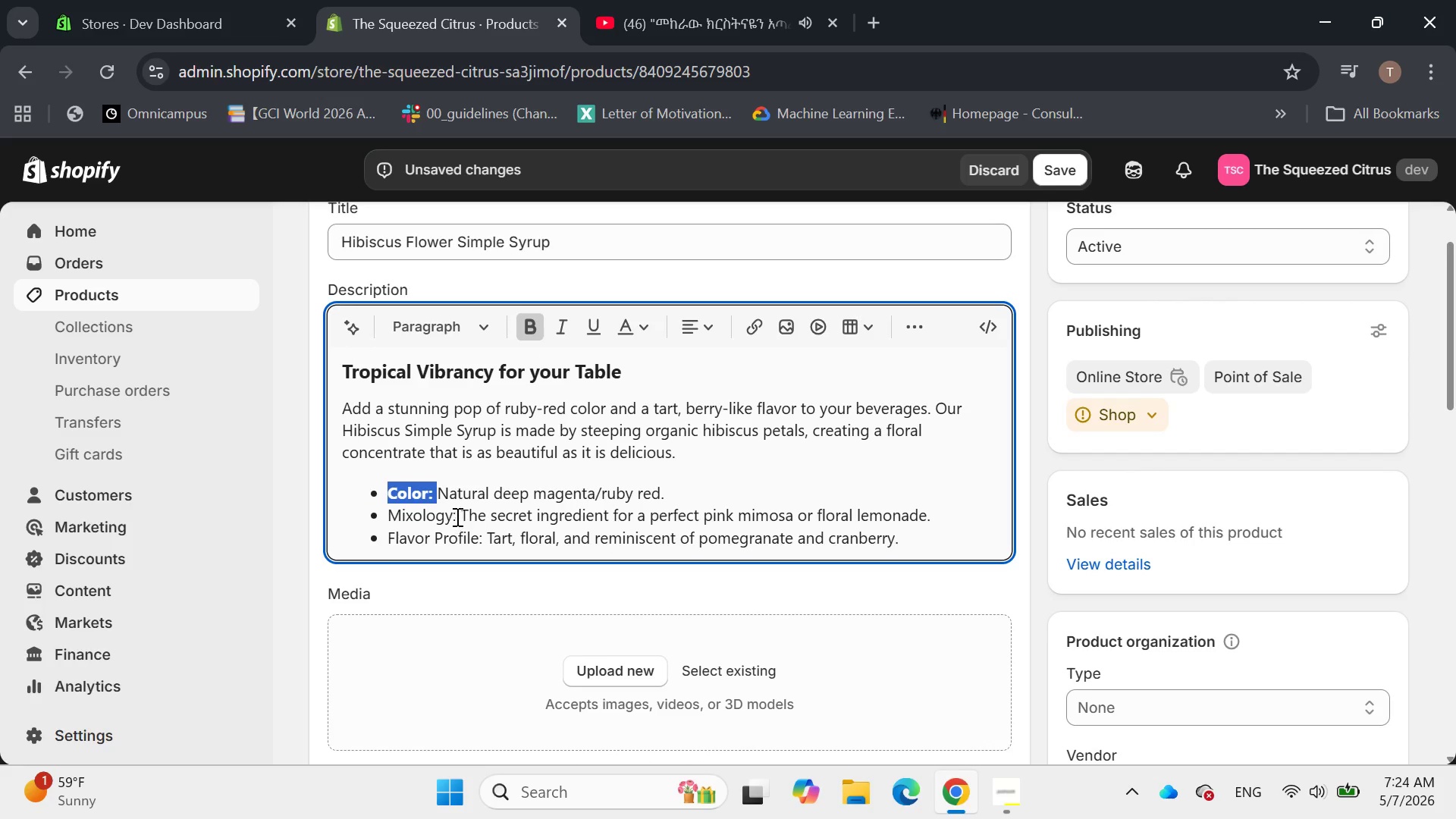 
left_click_drag(start_coordinate=[456, 516], to_coordinate=[390, 521])
 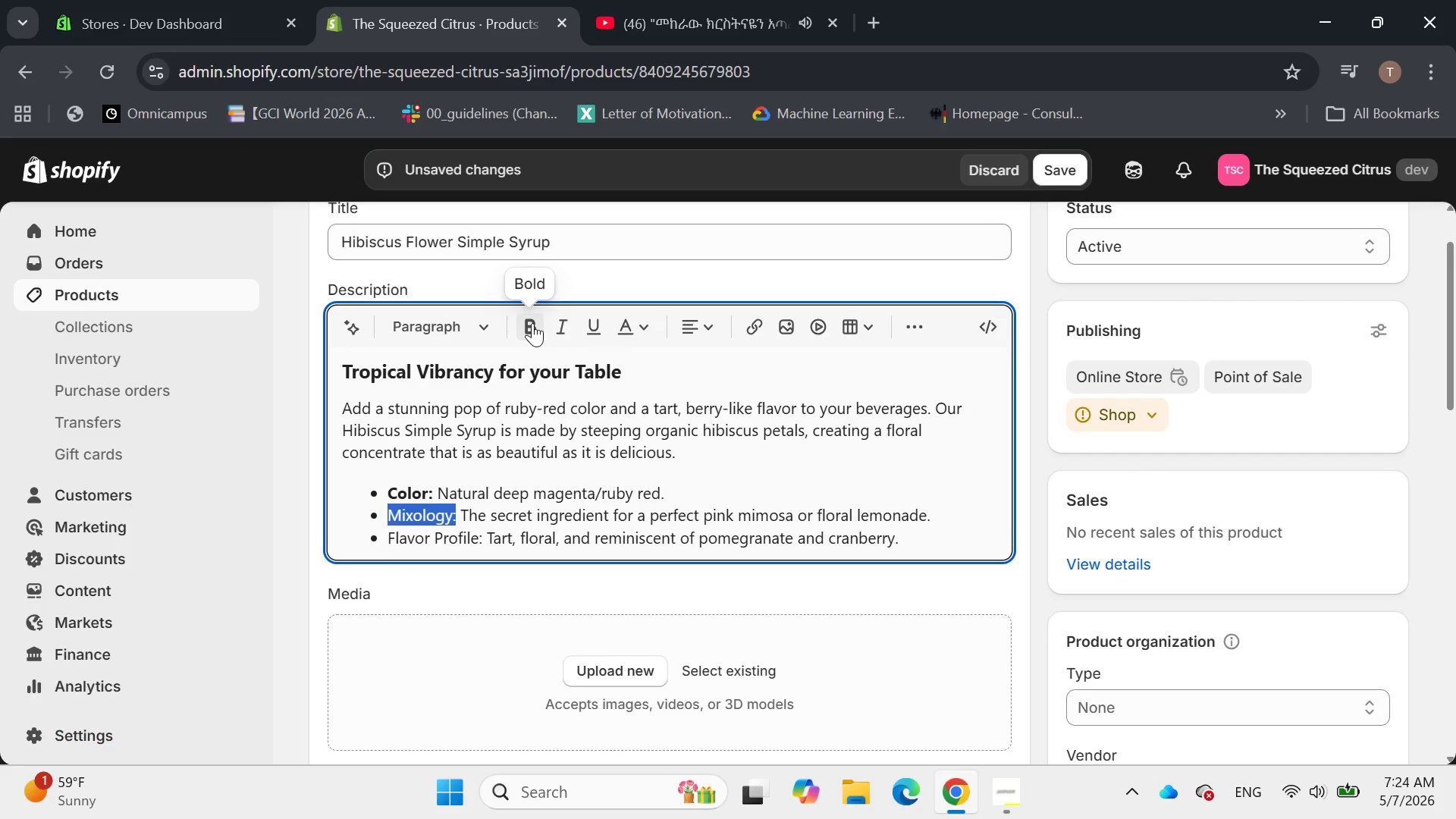 
left_click([532, 323])
 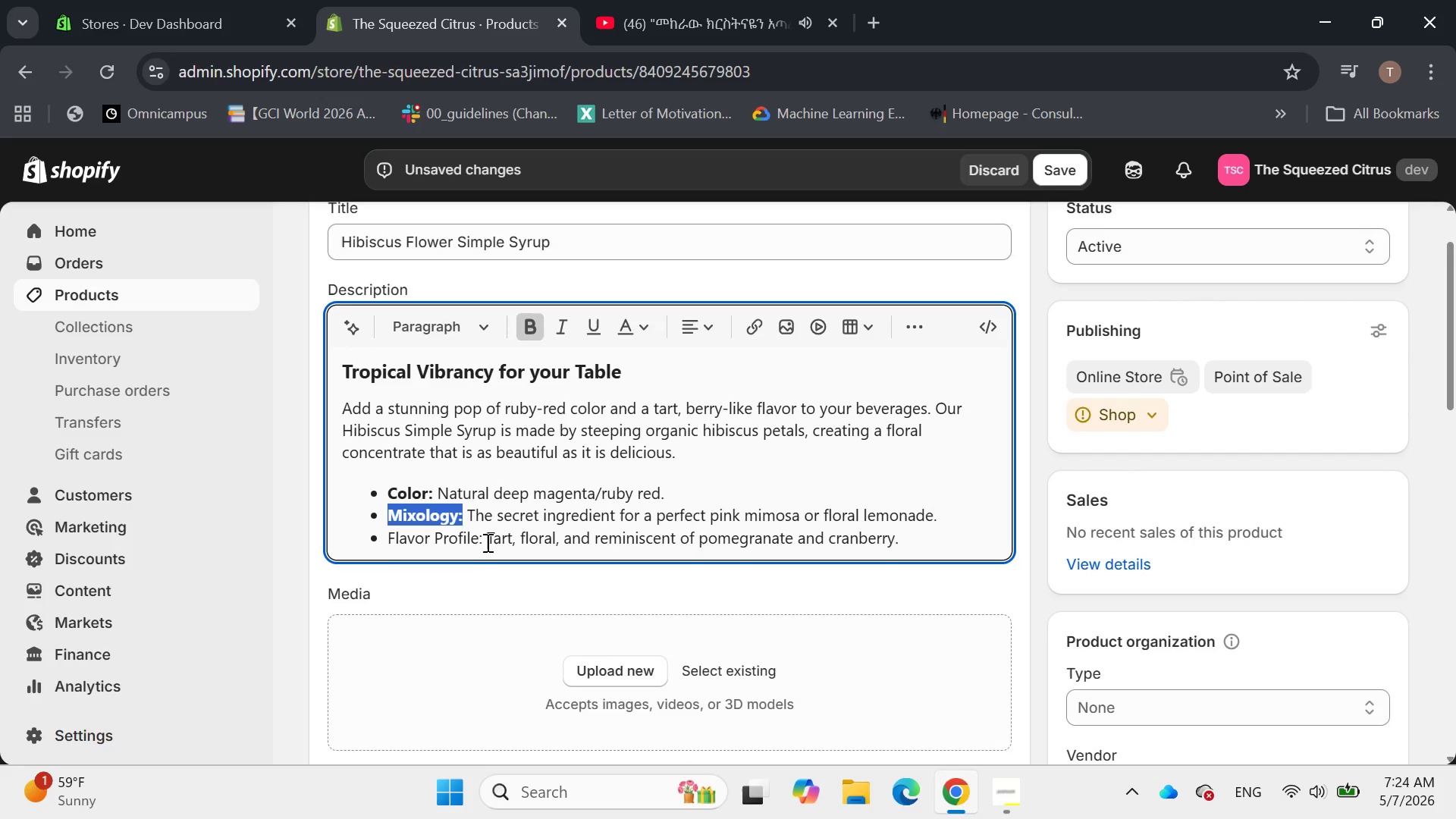 
left_click_drag(start_coordinate=[485, 541], to_coordinate=[385, 540])
 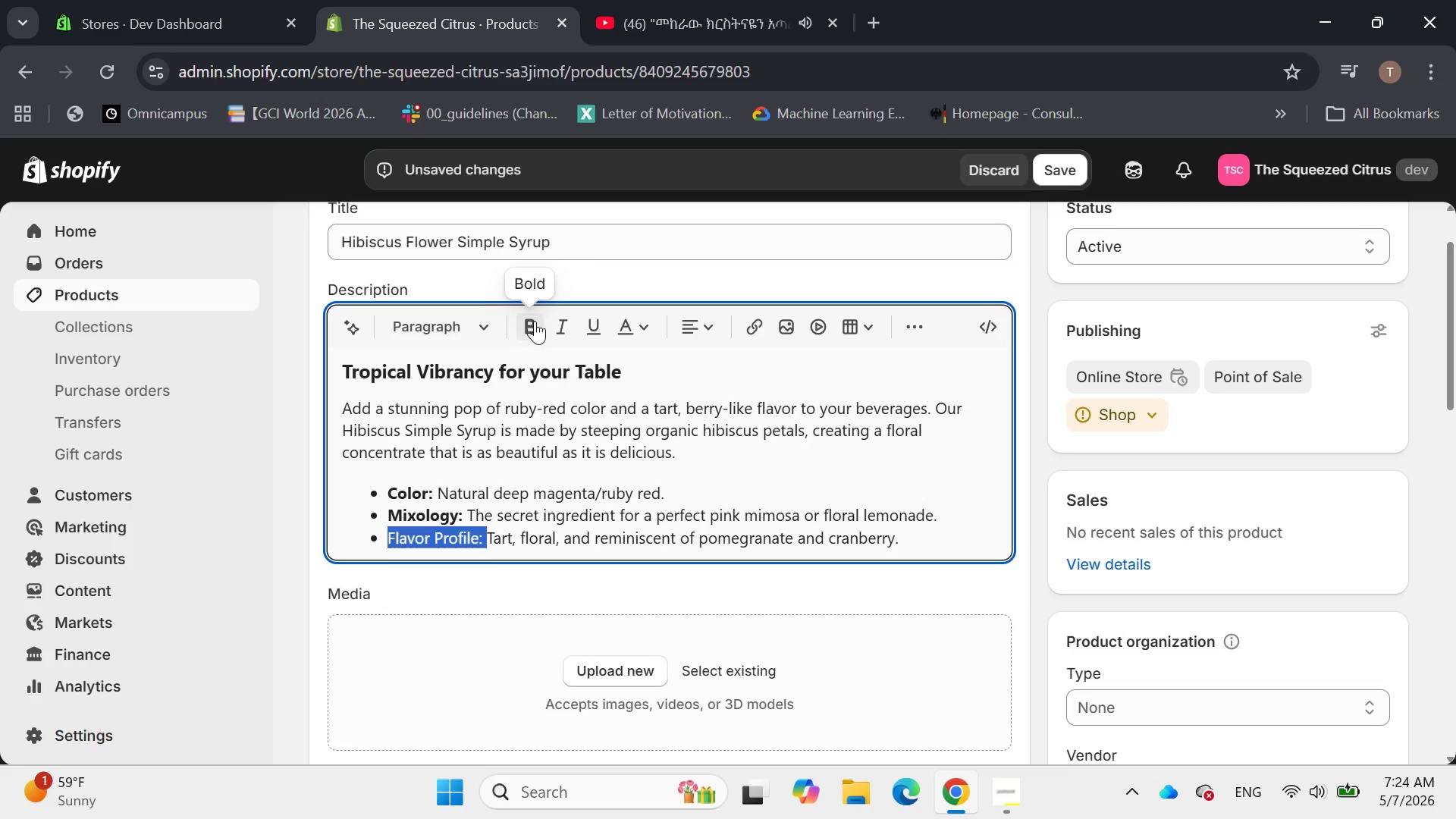 
left_click([532, 328])
 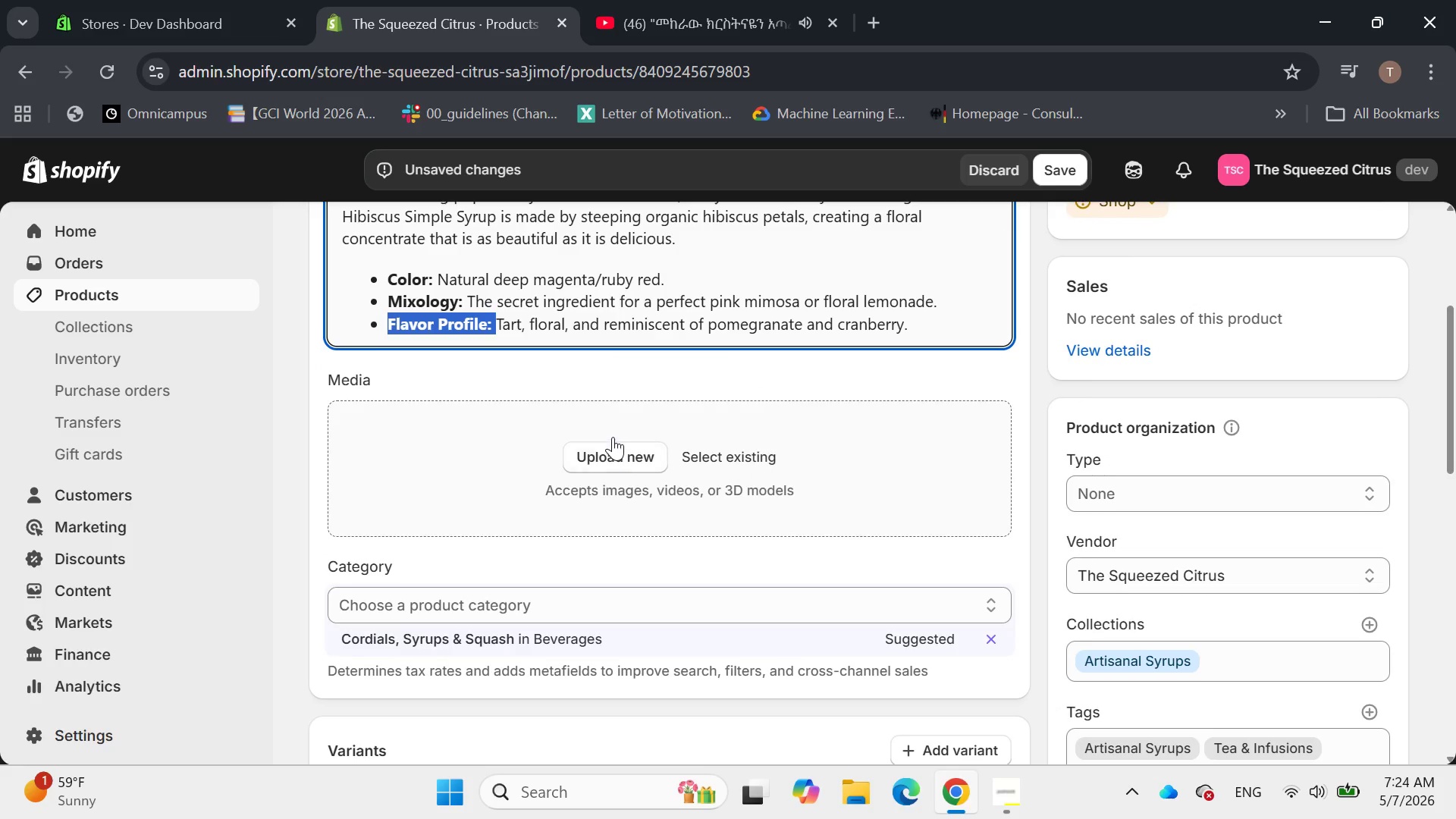 
left_click([613, 448])
 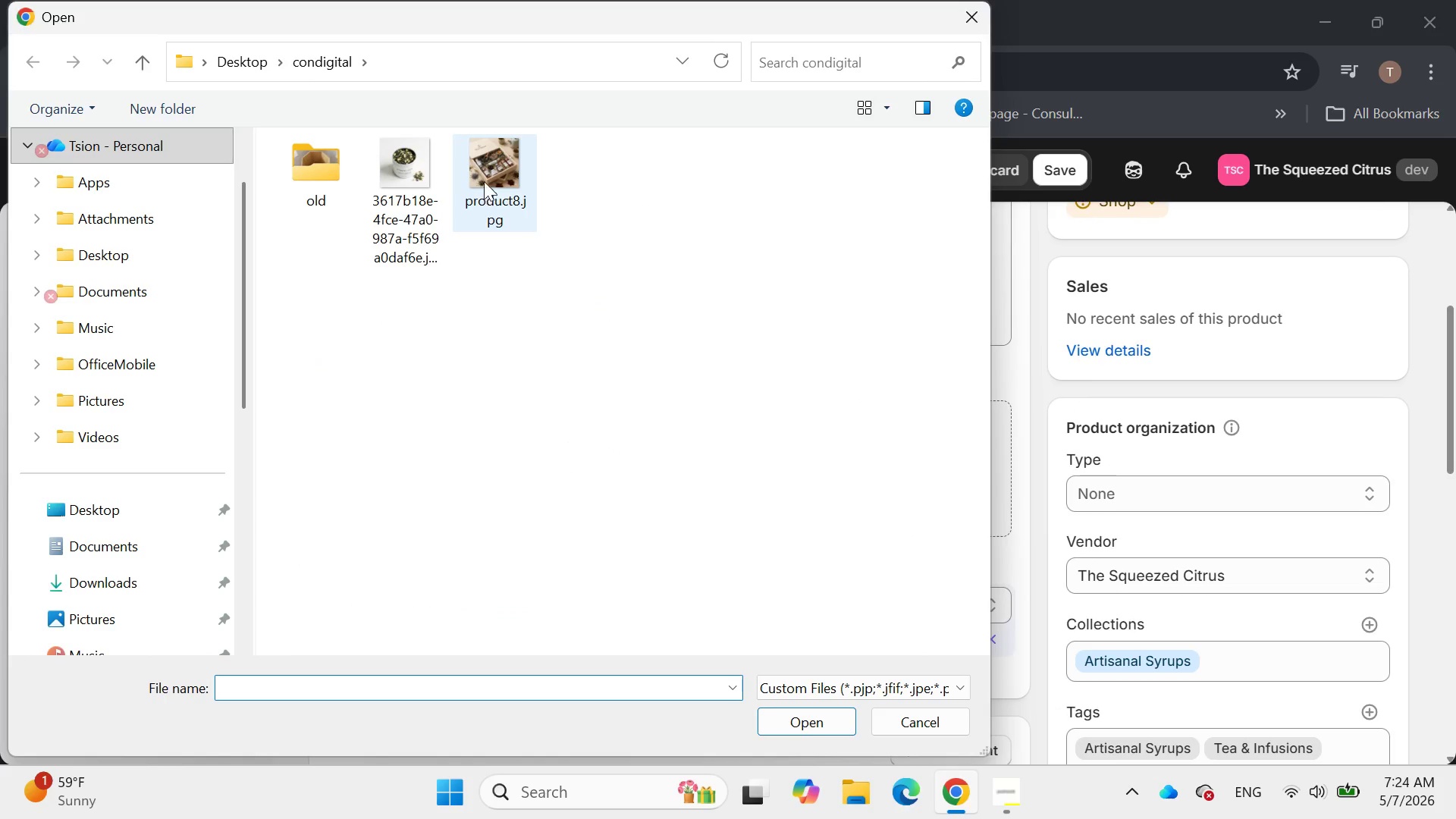 
double_click([487, 166])
 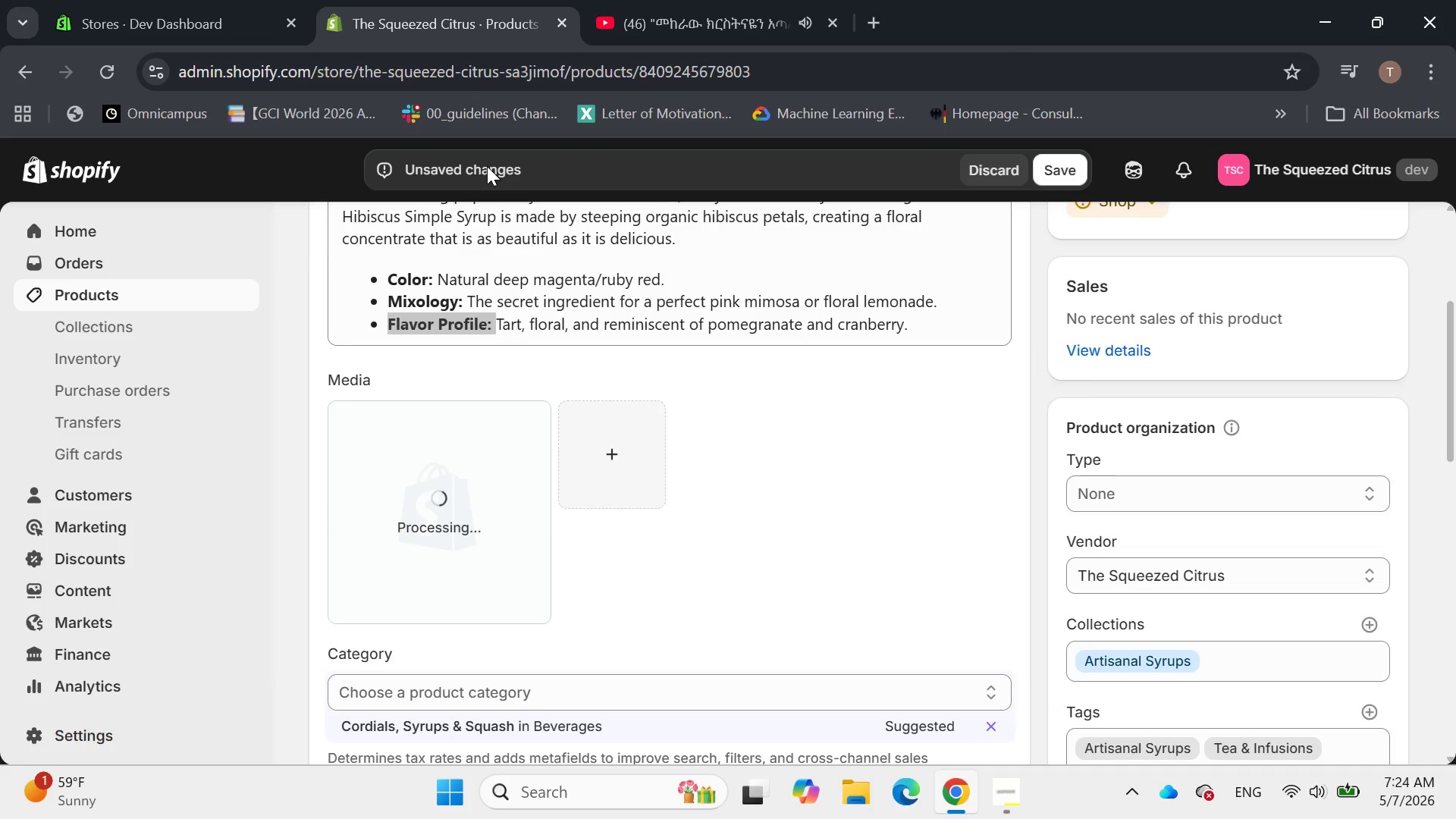 
wait(8.28)
 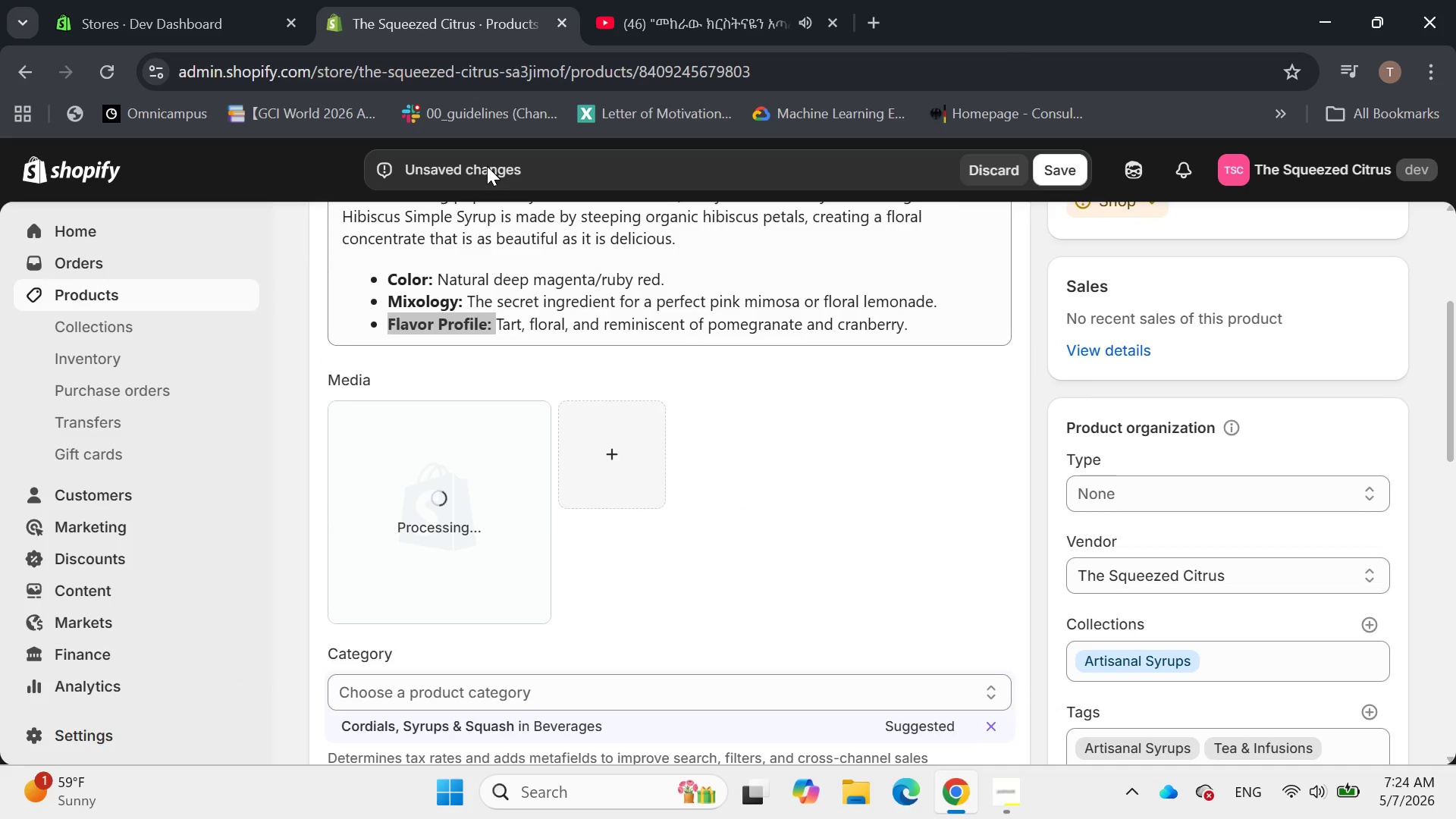 
left_click([413, 516])
 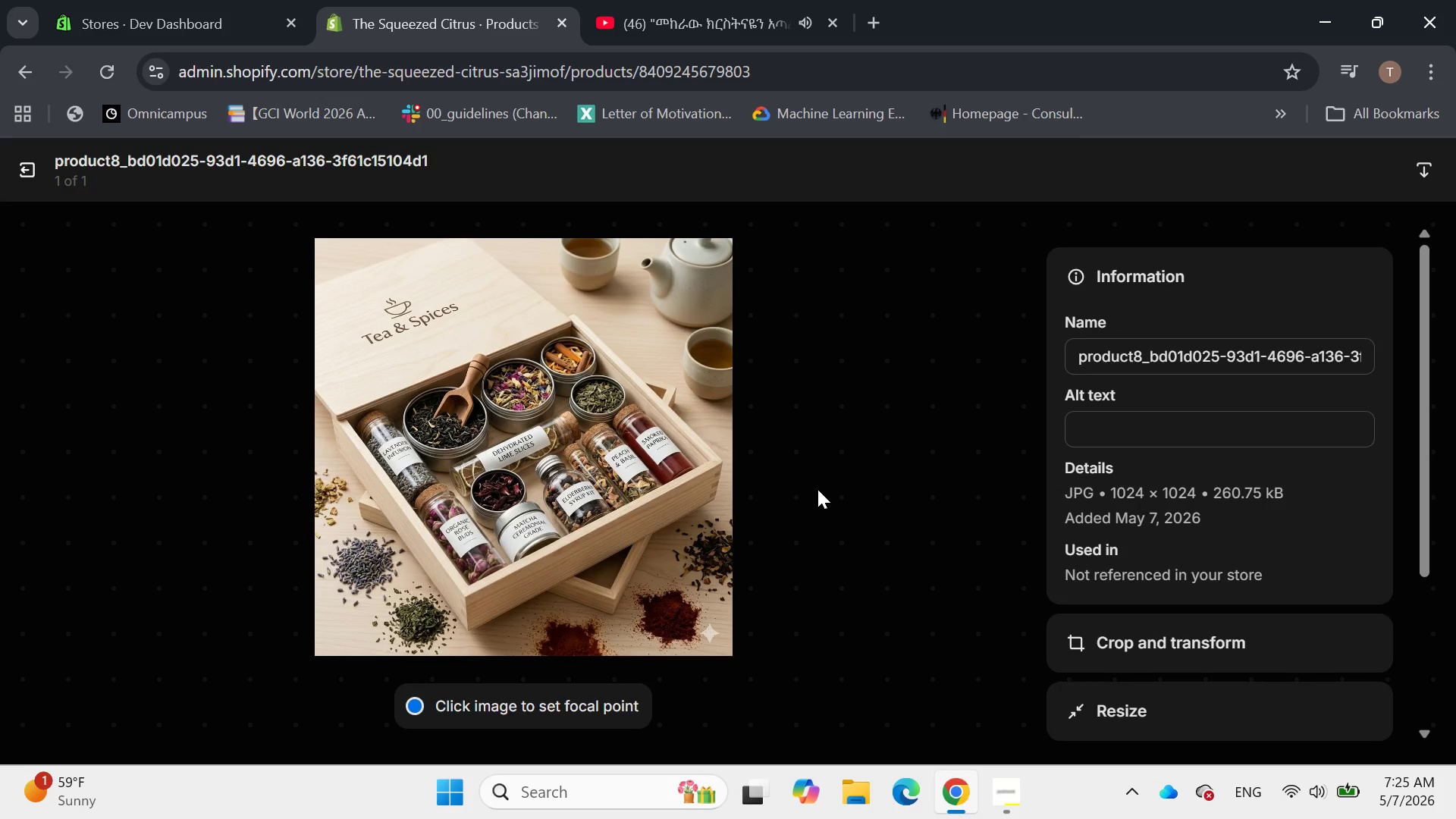 
left_click([1106, 419])
 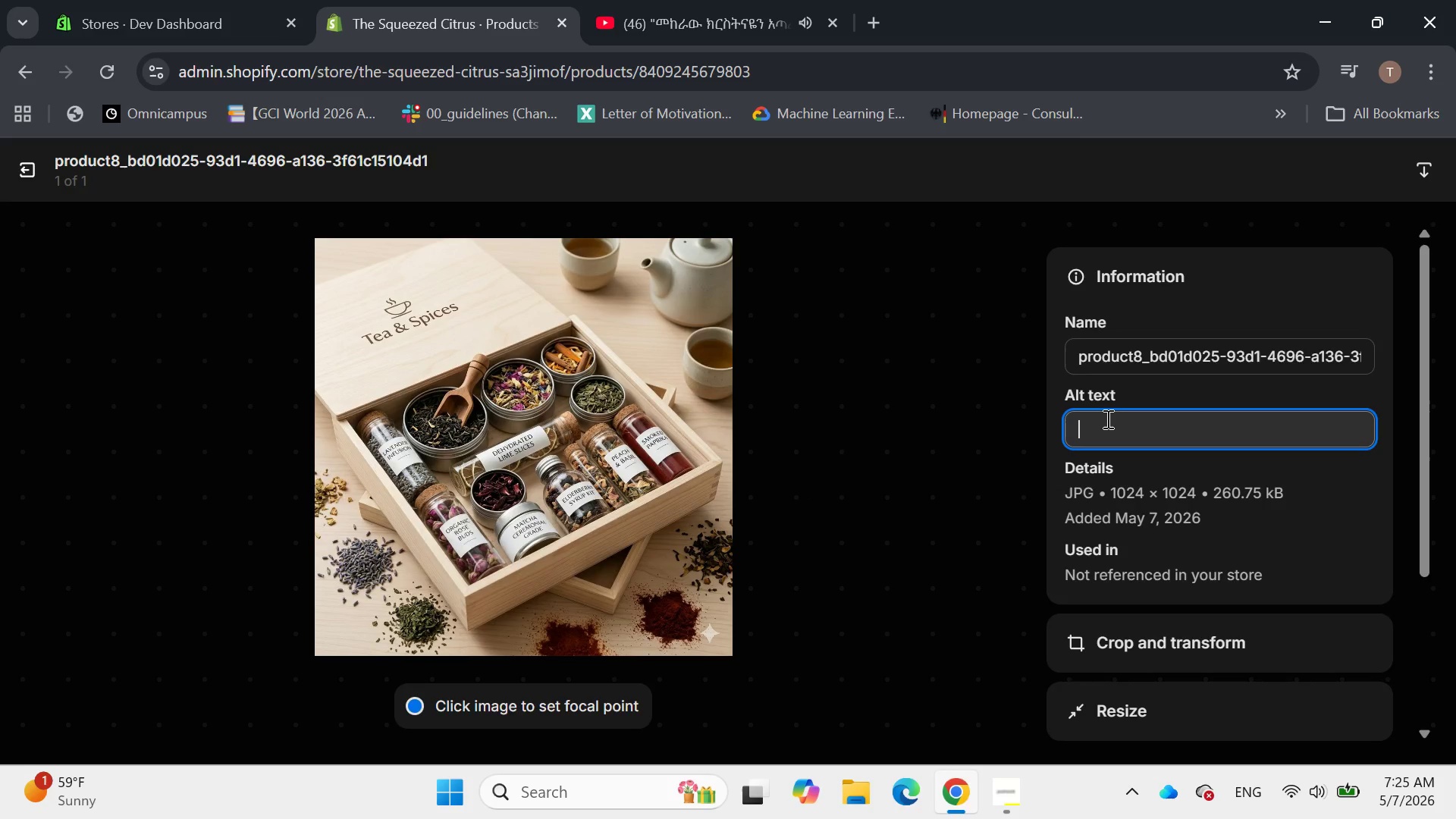 
type(A vibrant)
 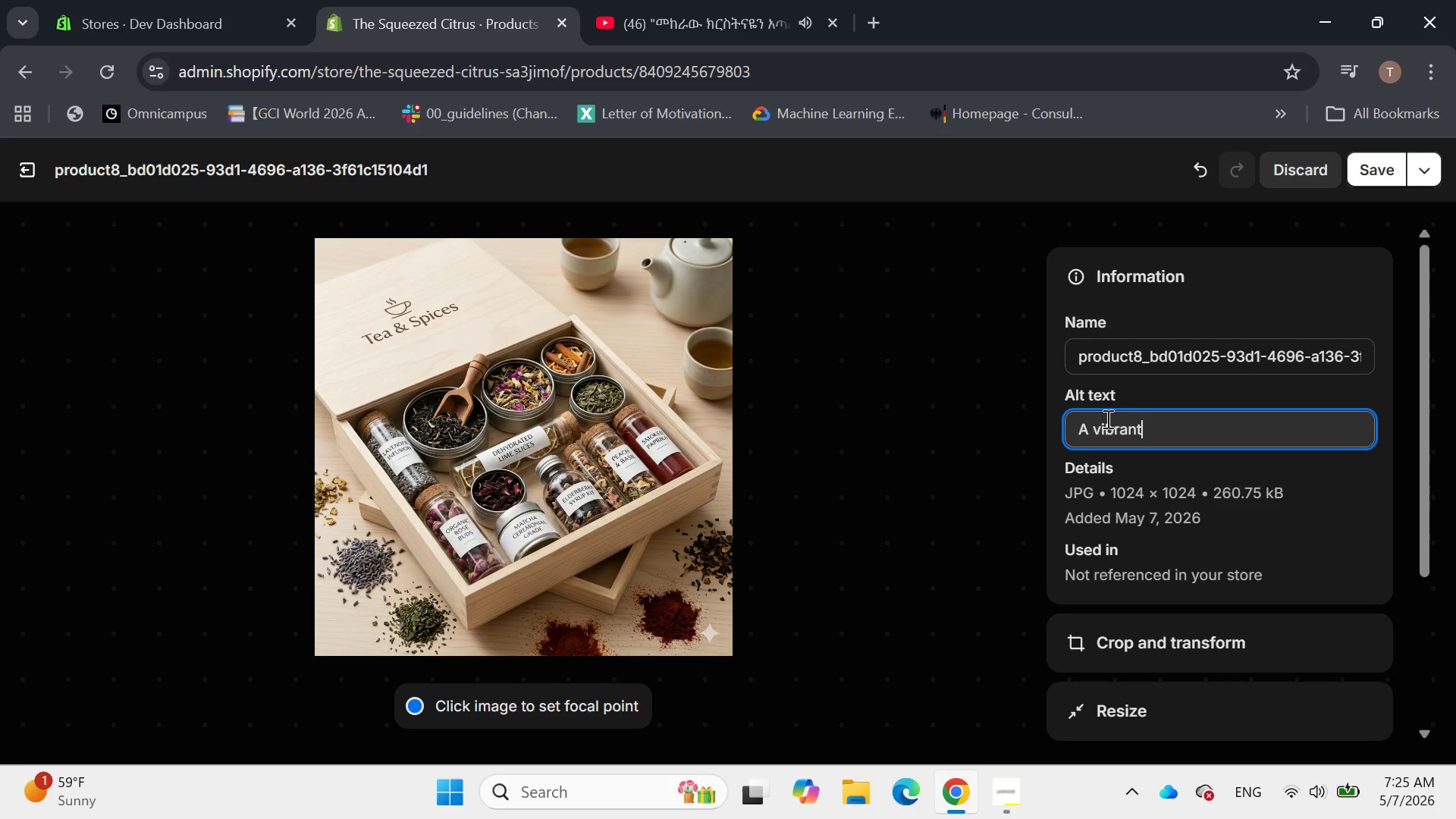 
type( red)
 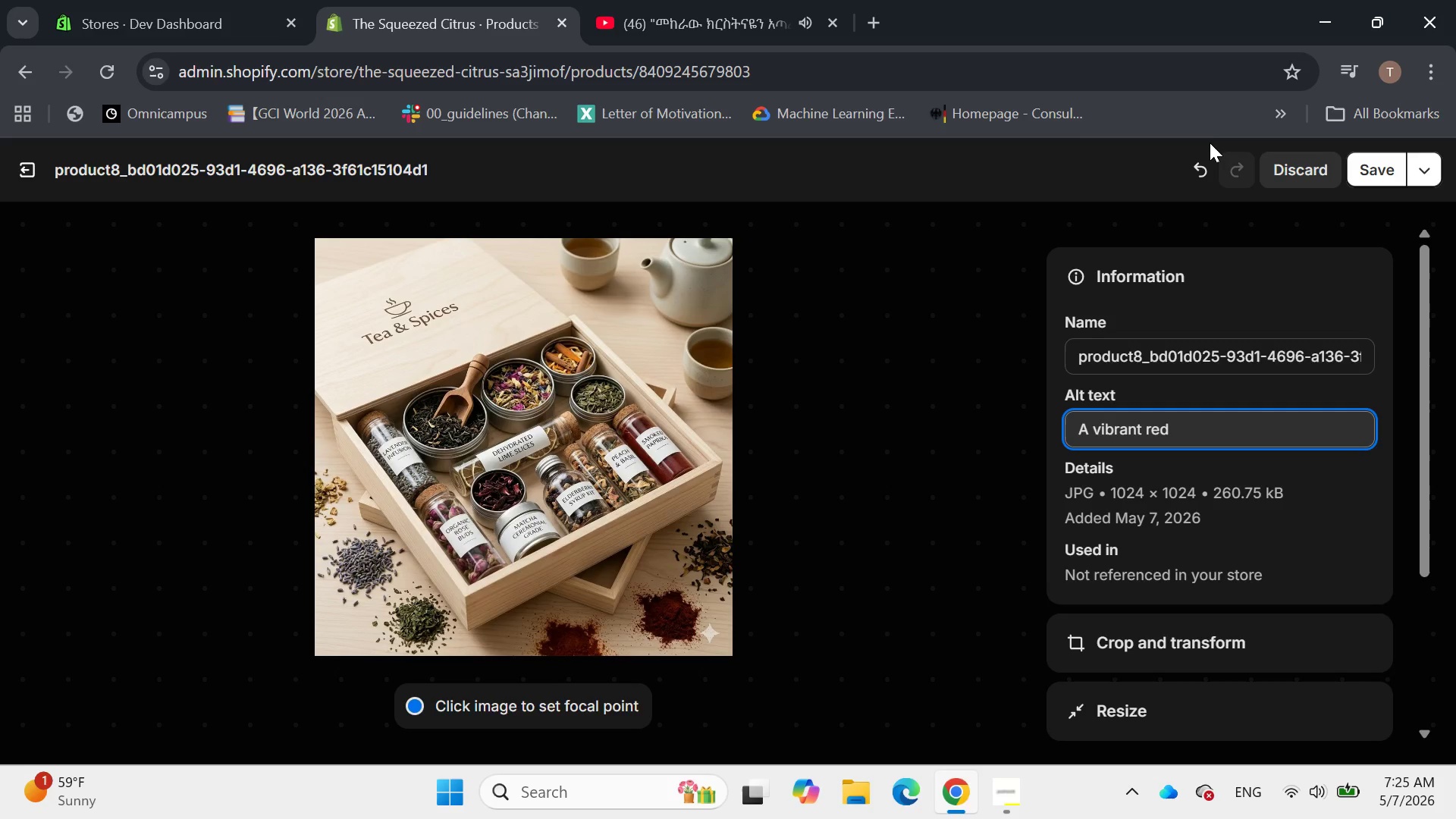 
type( cocktail beign)
key(Backspace)
key(Backspace)
type(ng poured)
 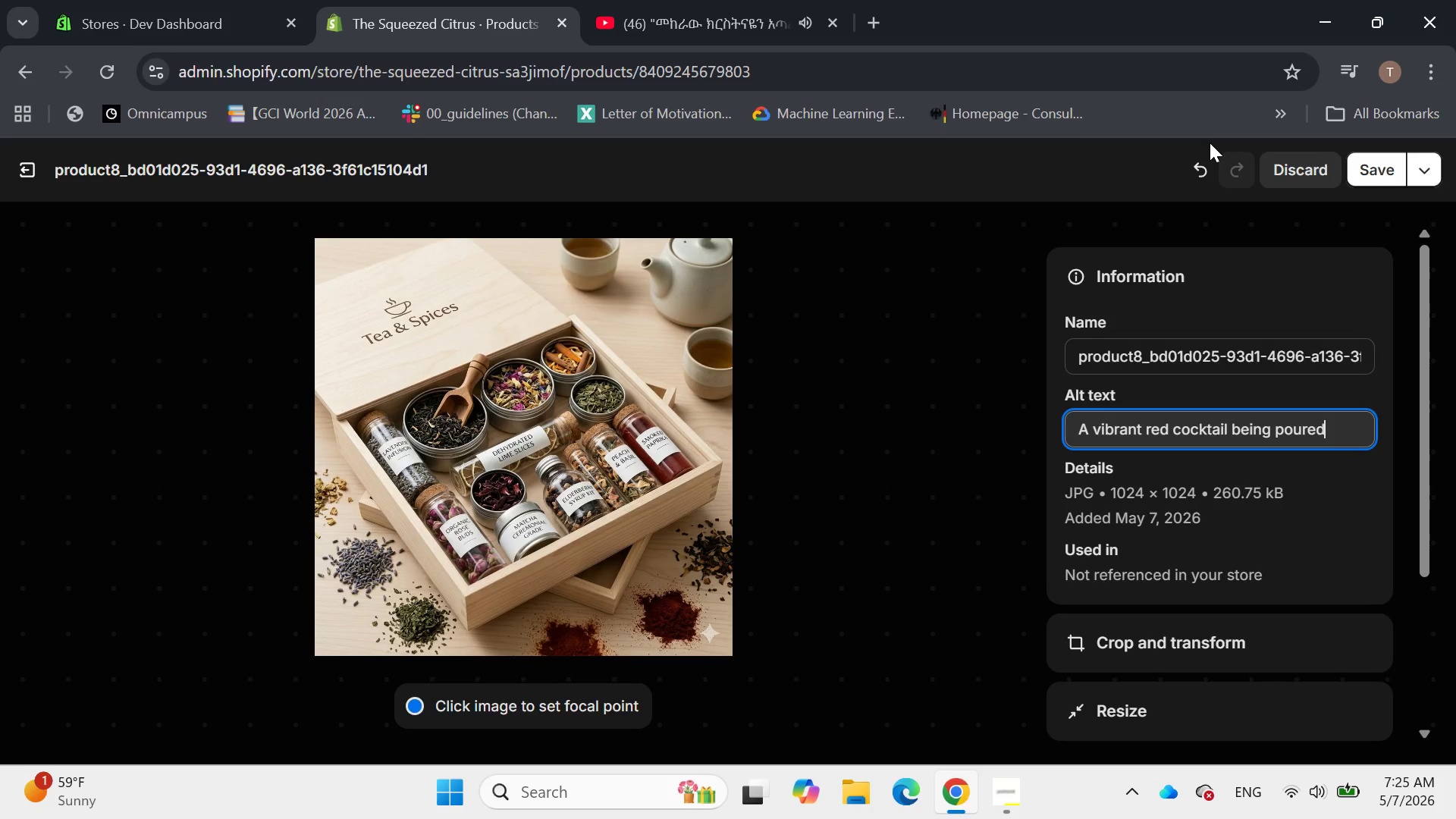 
type(, sweetened )
 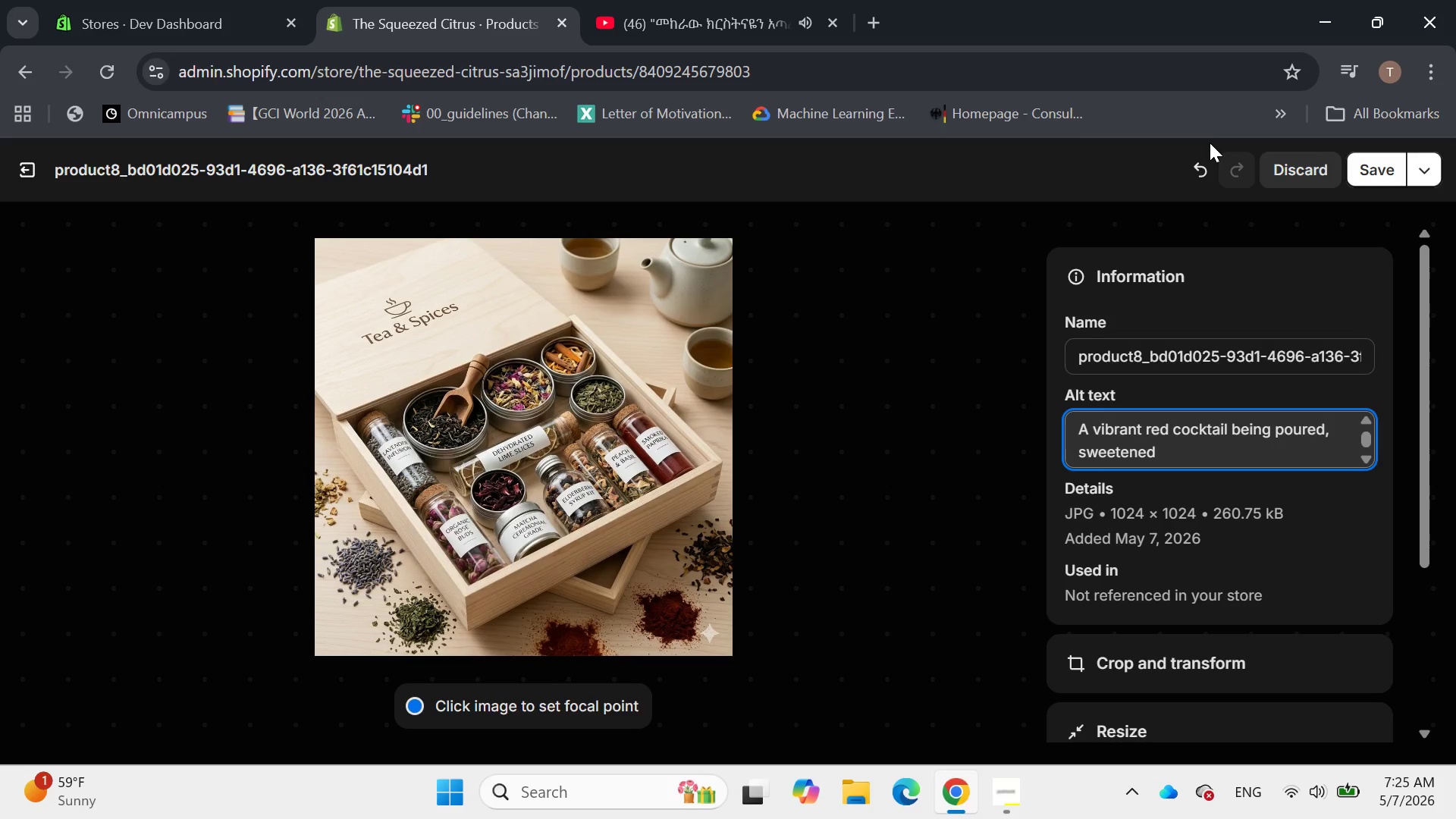 
type(with hibiscus syrup)
 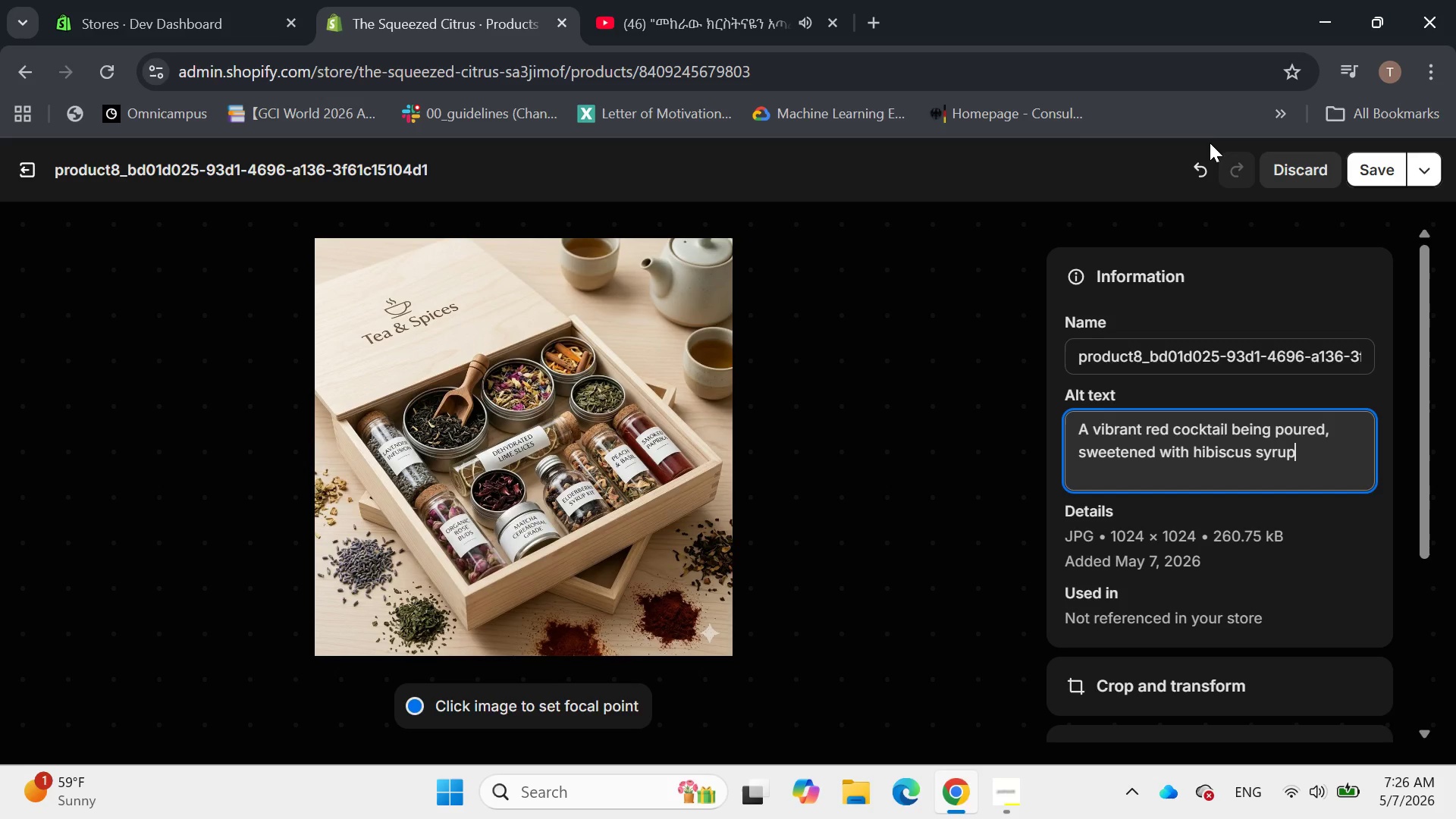 
wait(7.36)
 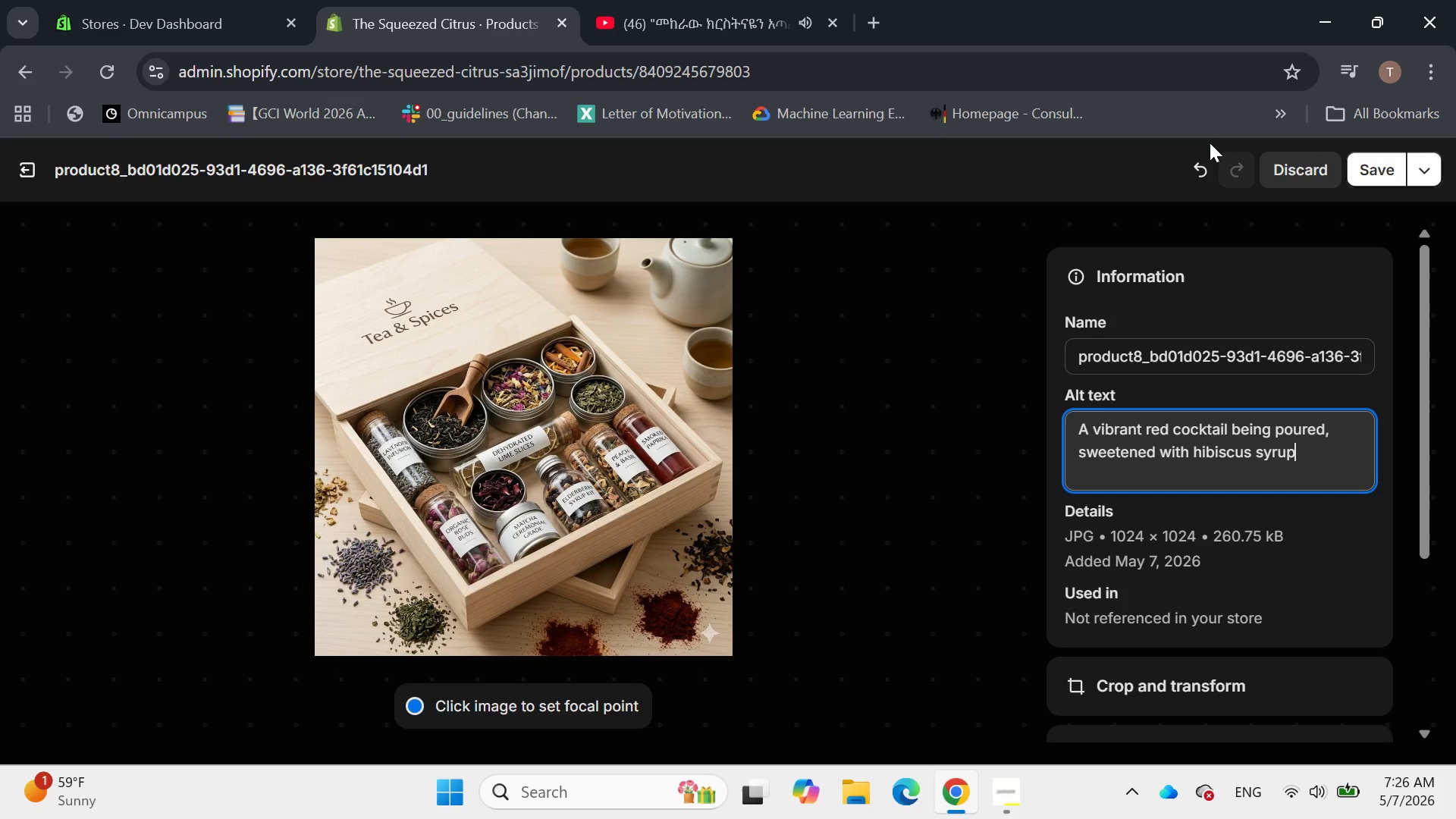 
type(. garnished with a dried hibiscus flower.)
 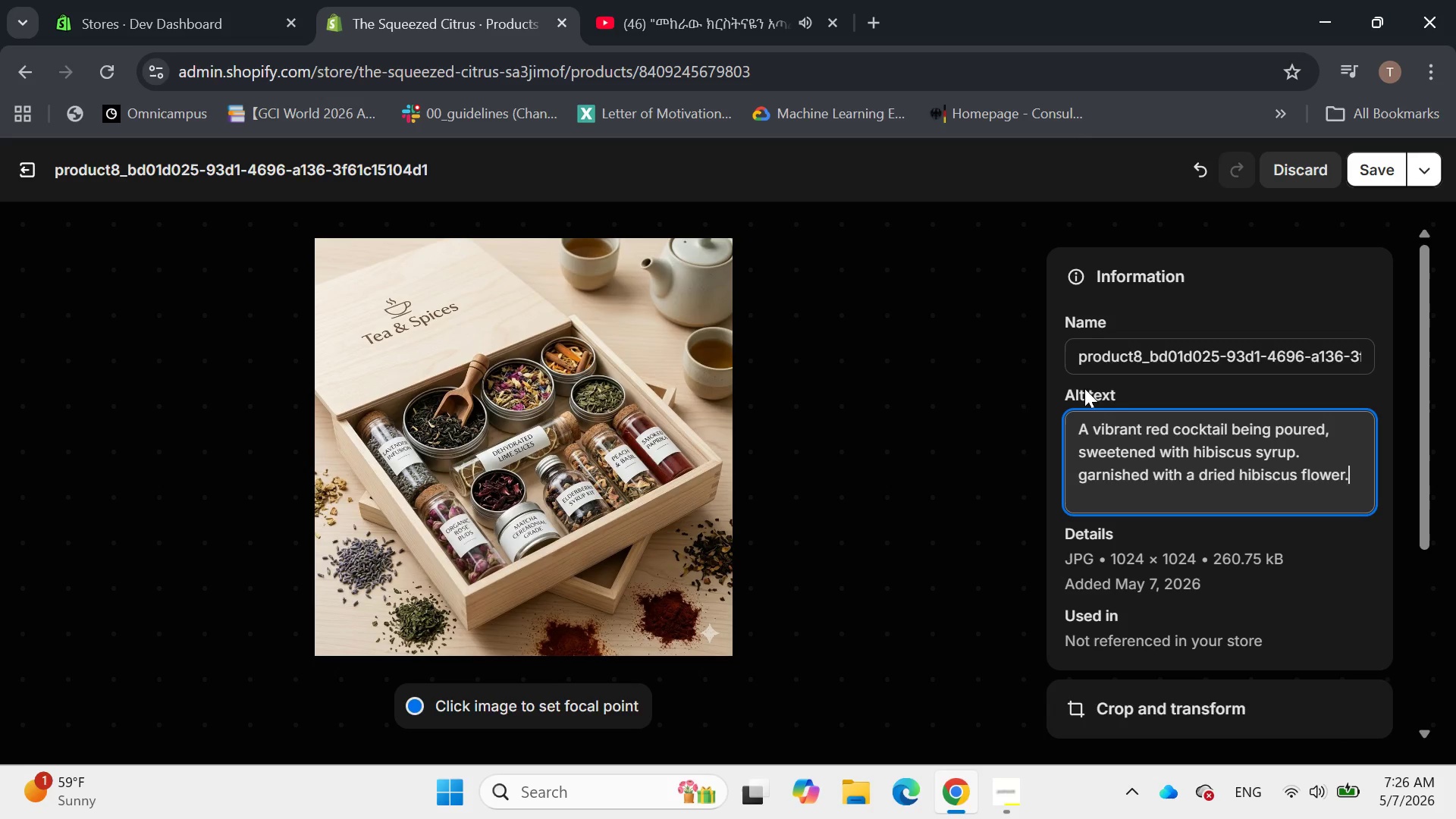 
left_click([994, 367])
 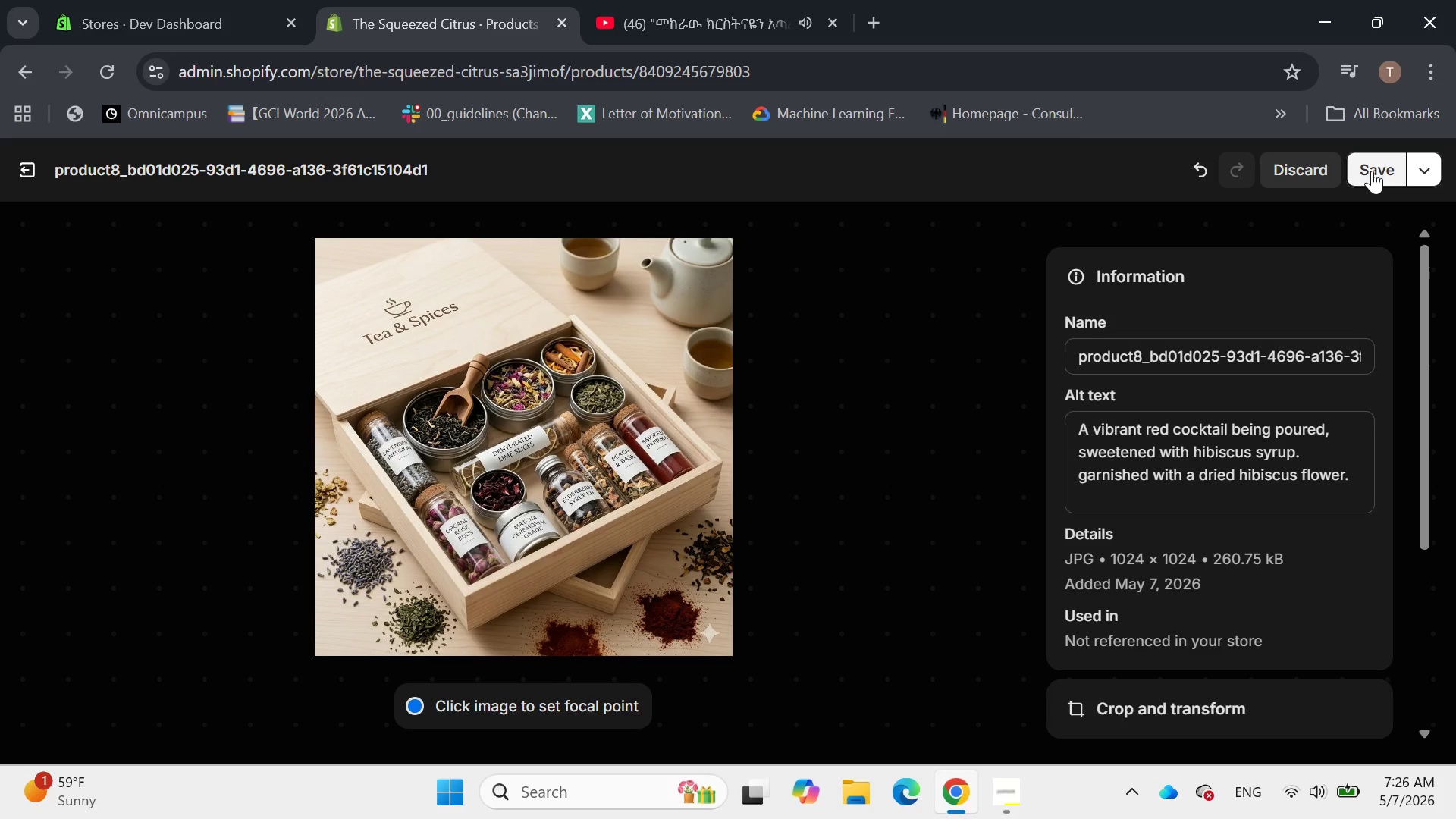 
left_click([1372, 171])
 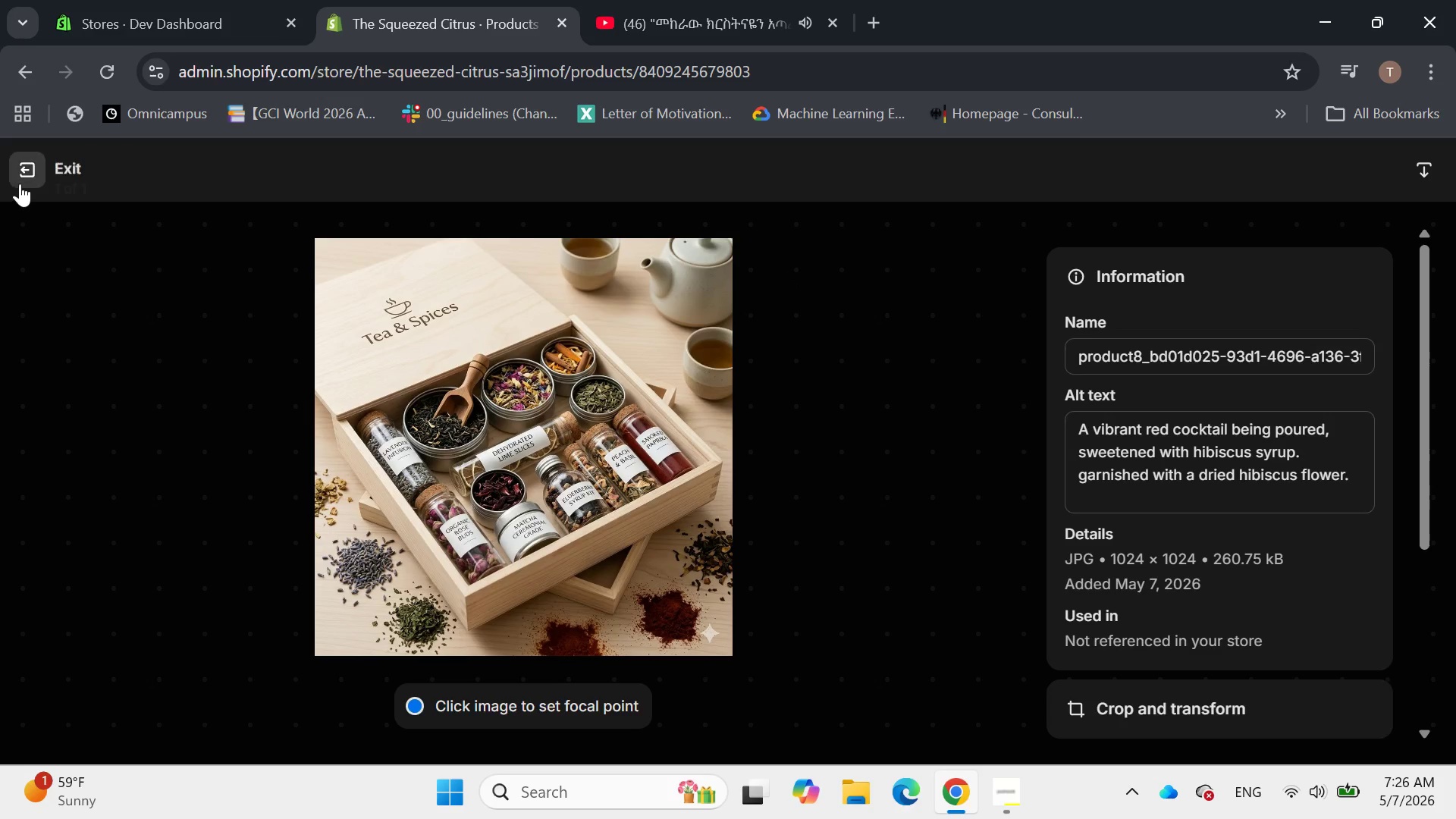 
left_click([20, 184])
 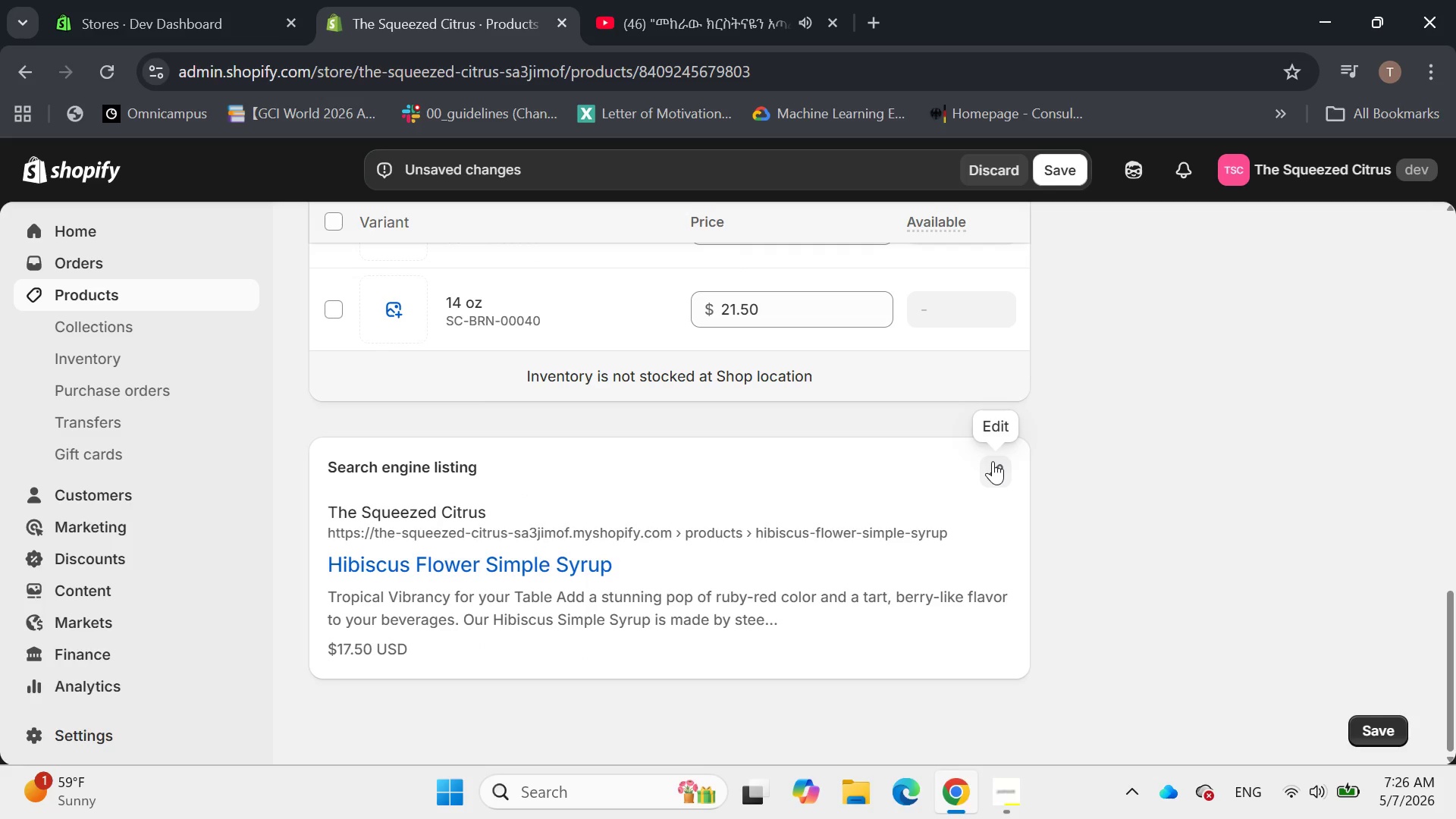 
wait(6.45)
 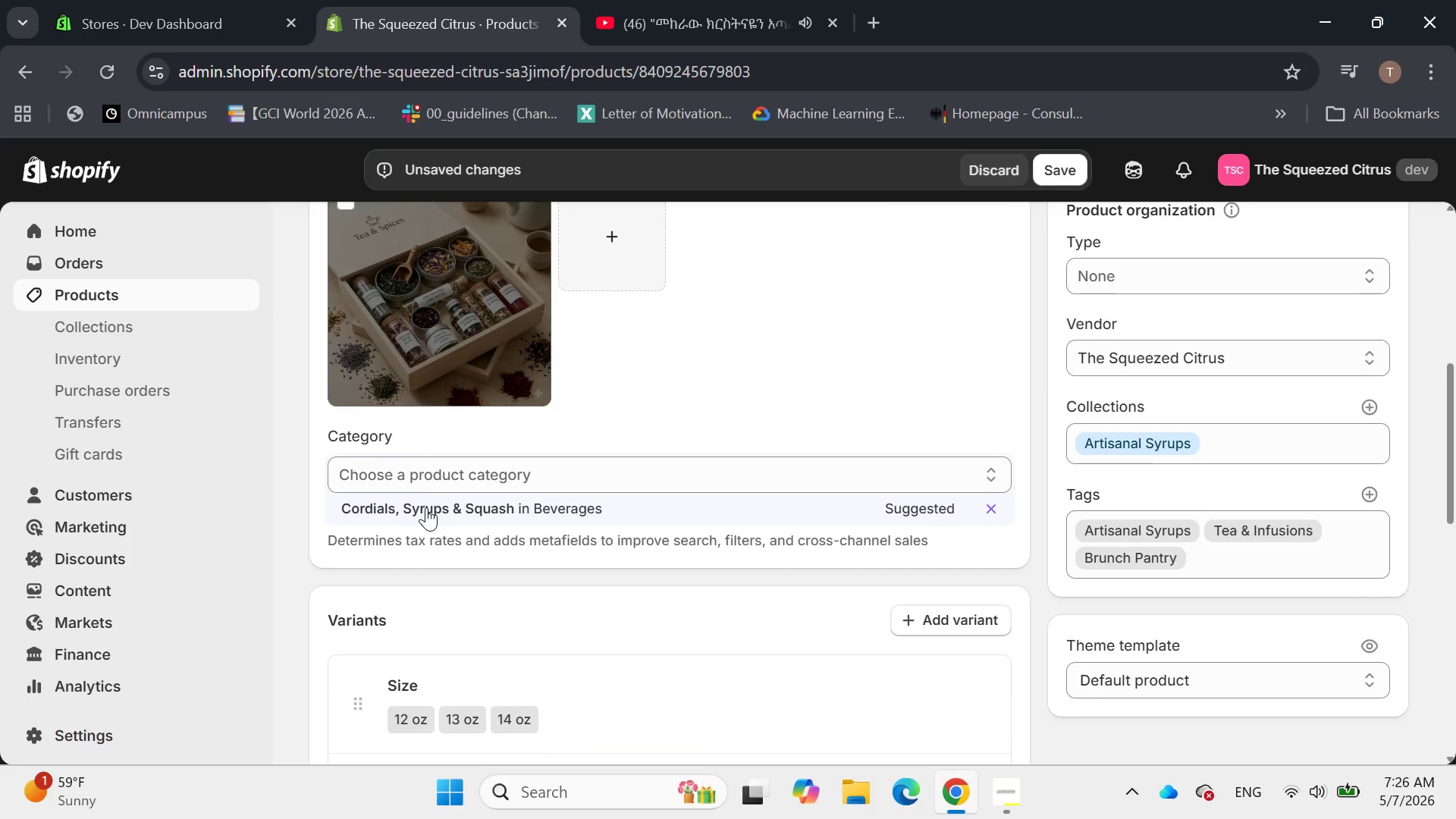 
left_click([483, 430])
 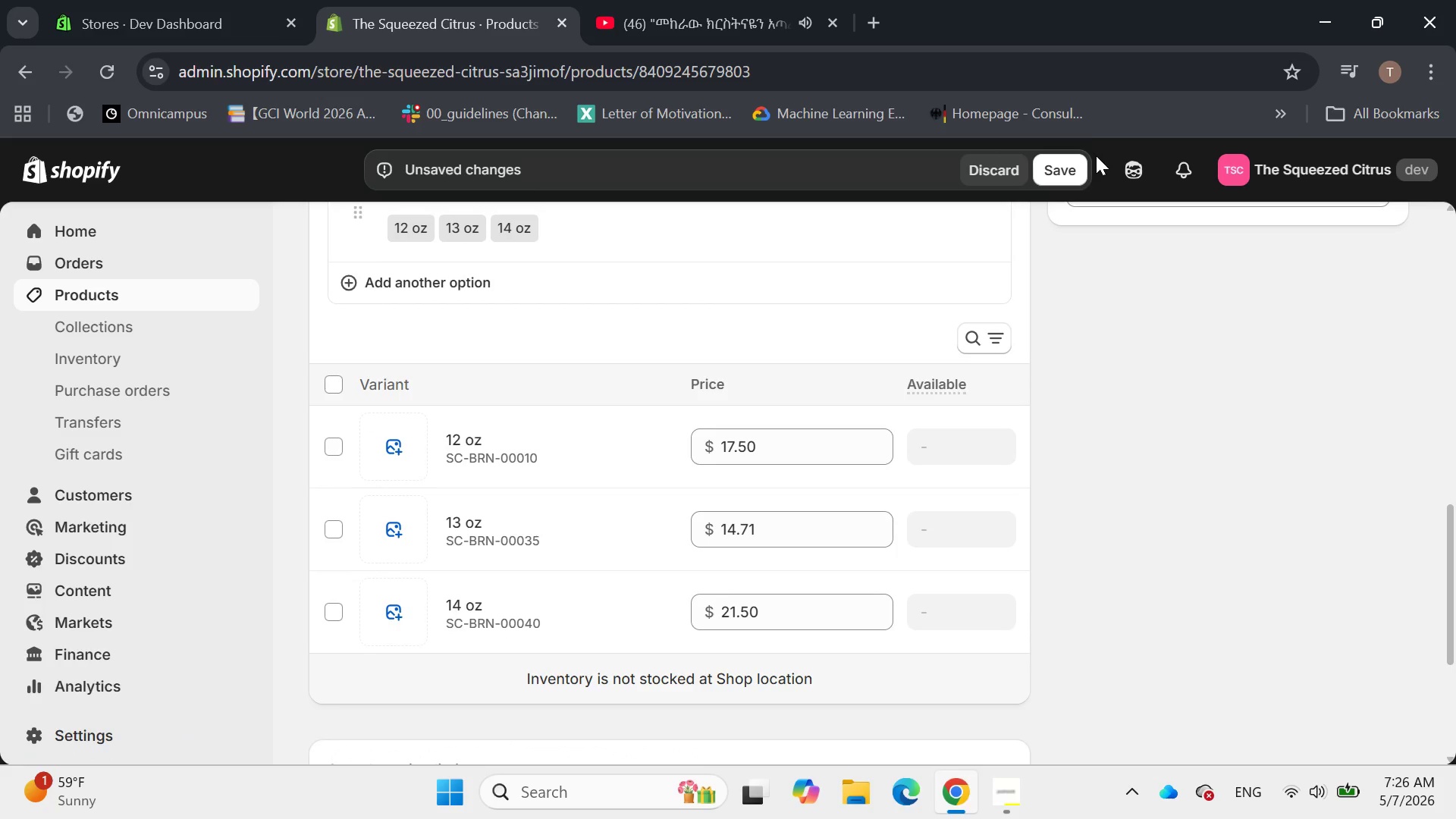 
left_click([1067, 170])
 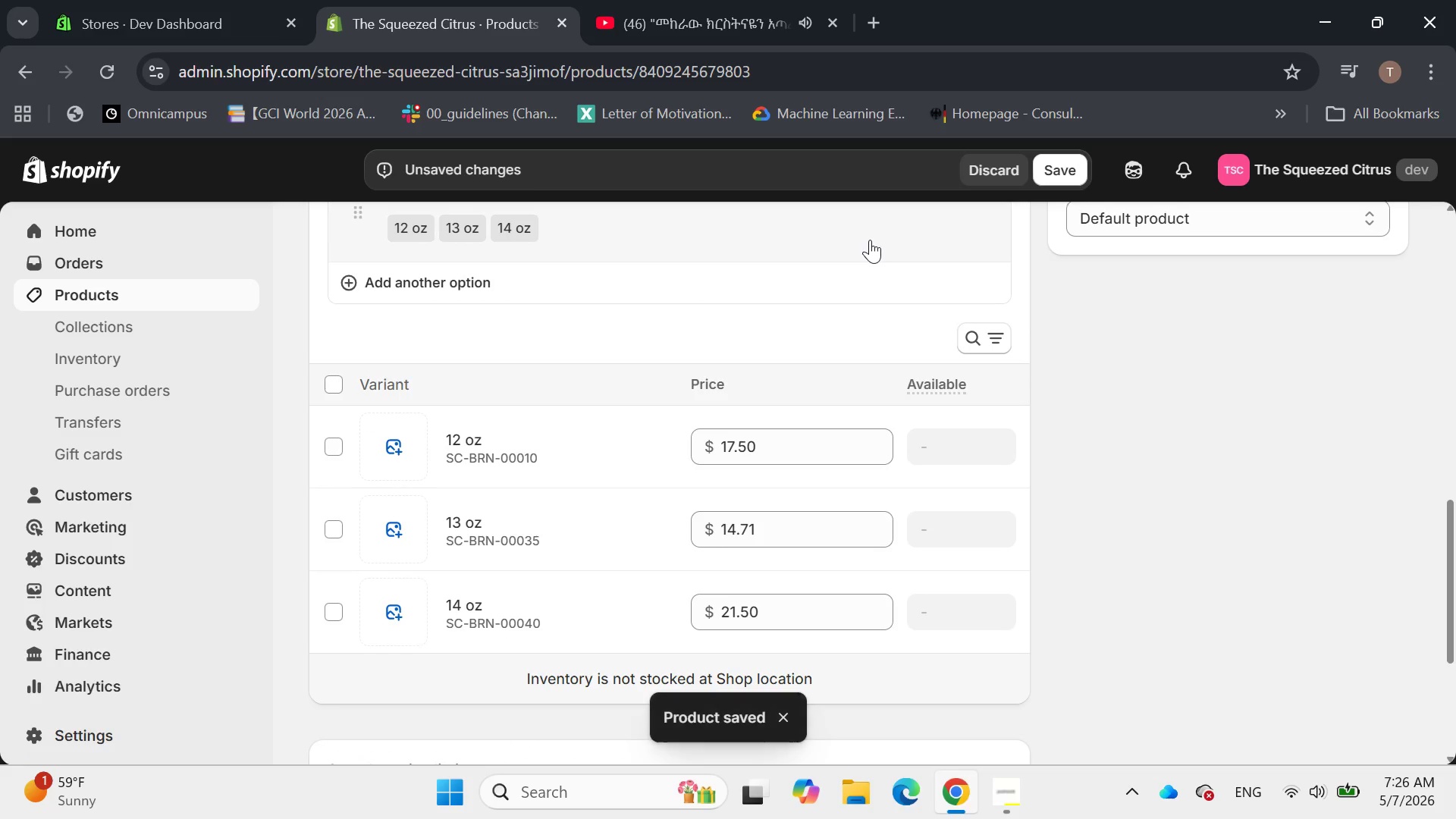 
wait(5.33)
 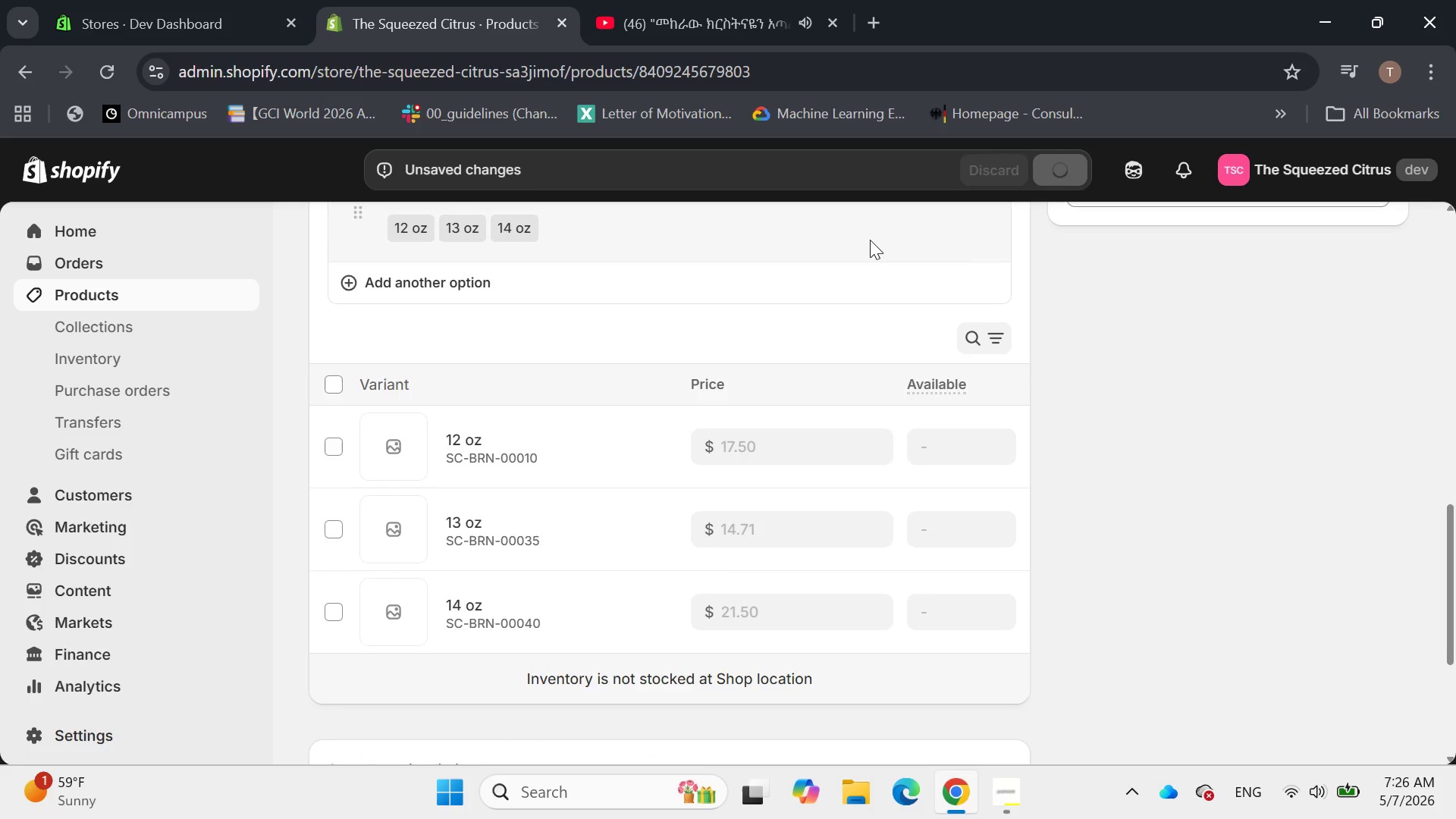 
left_click([463, 440])
 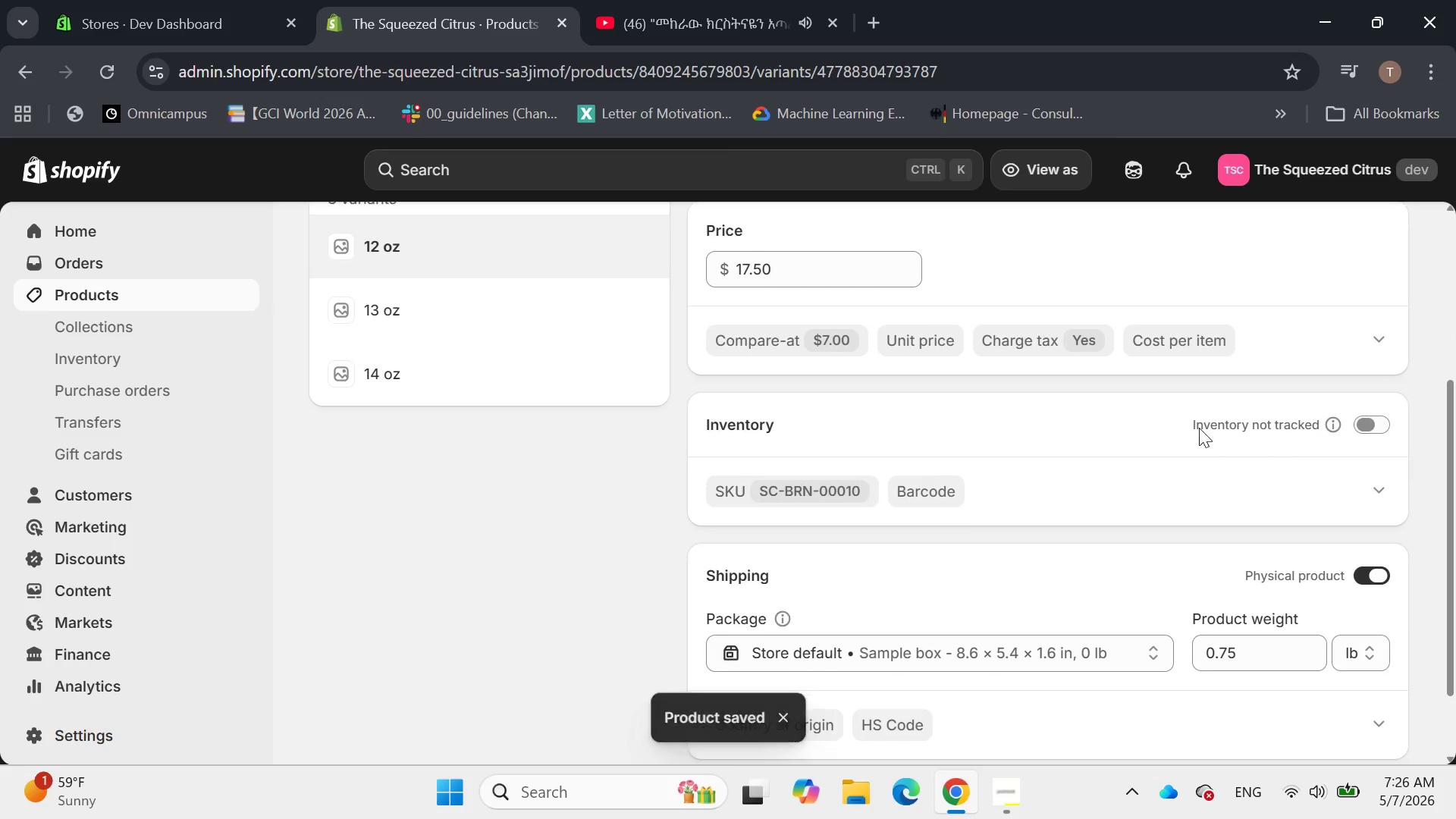 
left_click([1372, 427])
 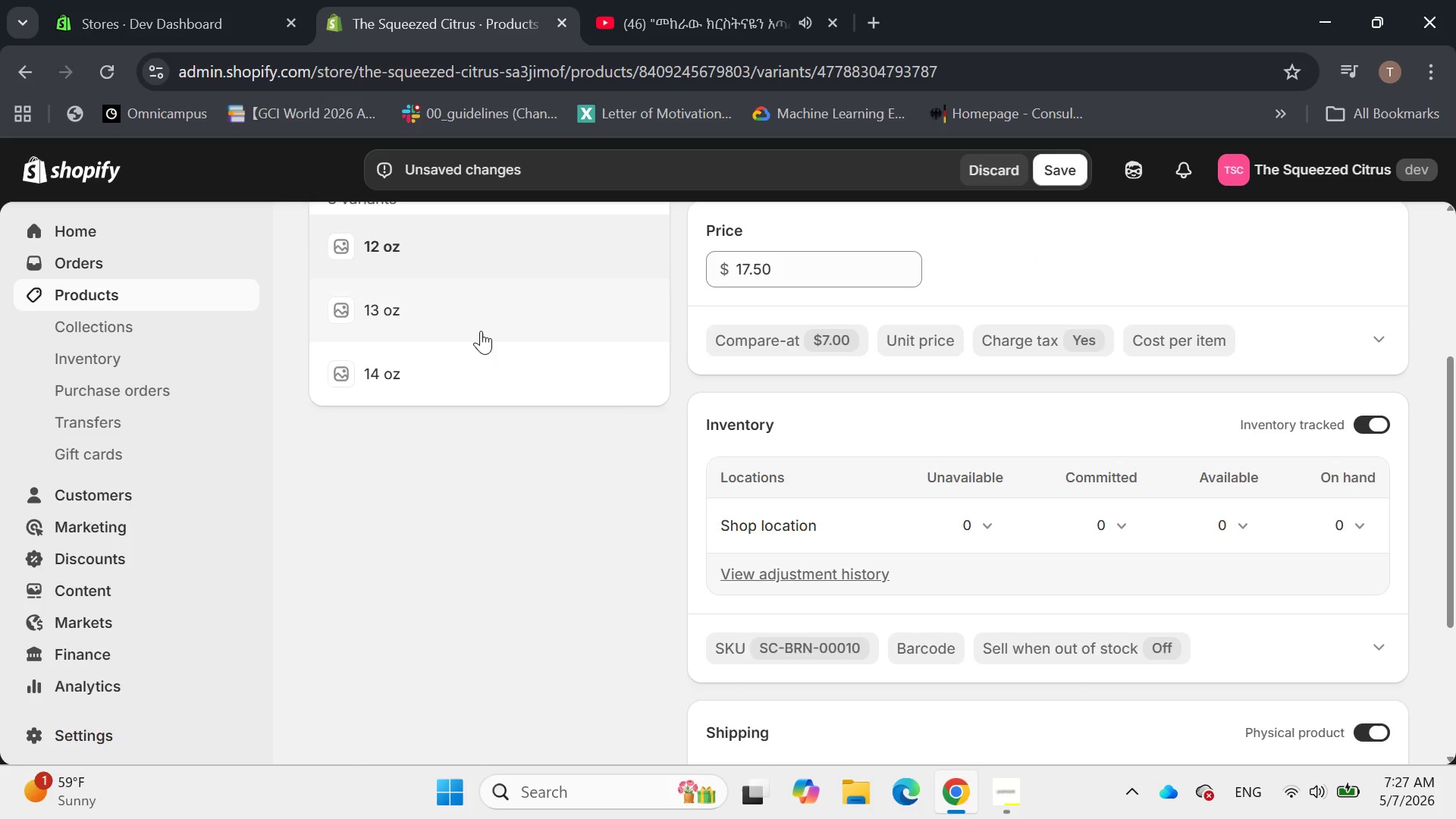 
double_click([478, 318])
 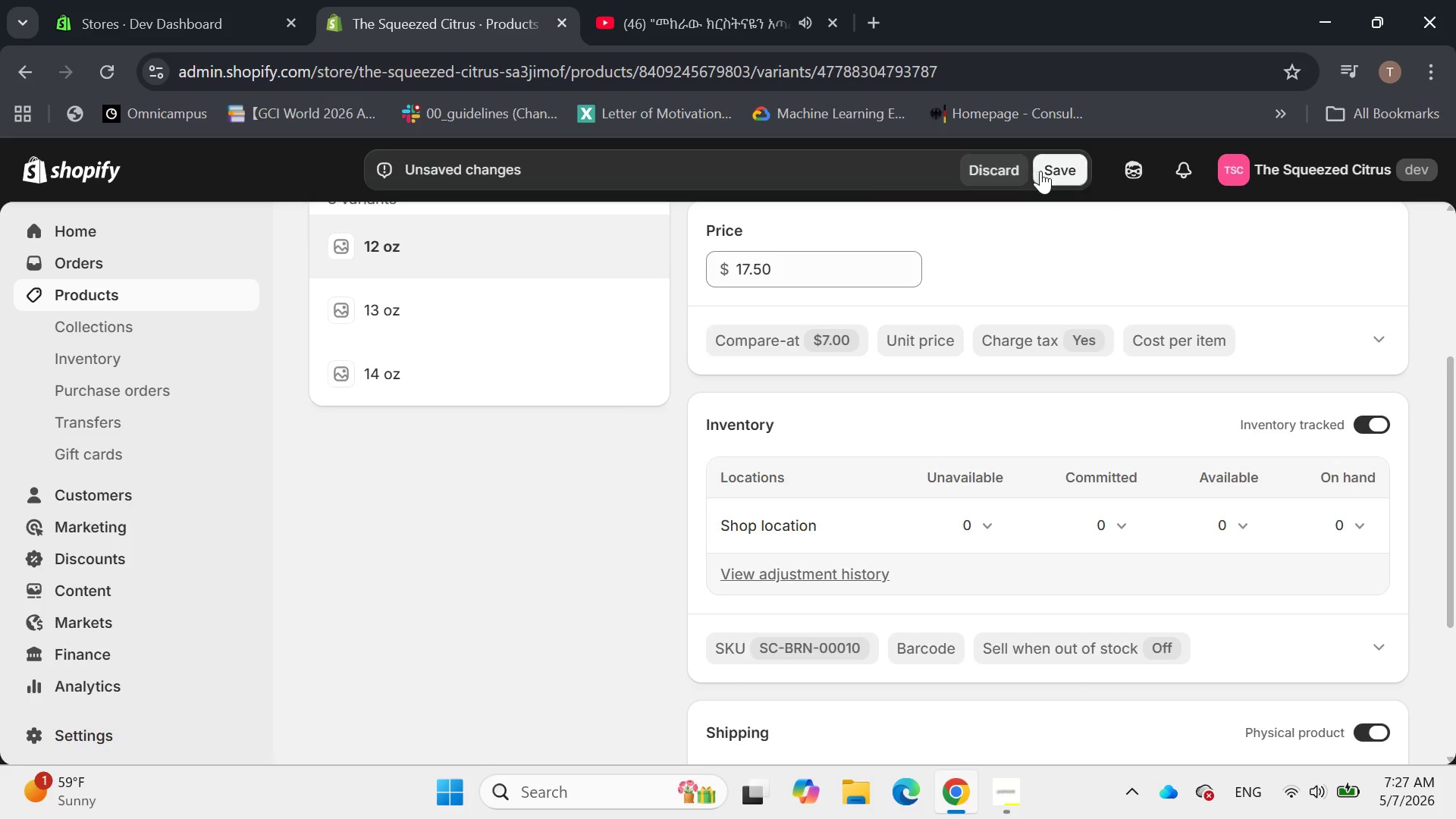 
left_click([1072, 173])
 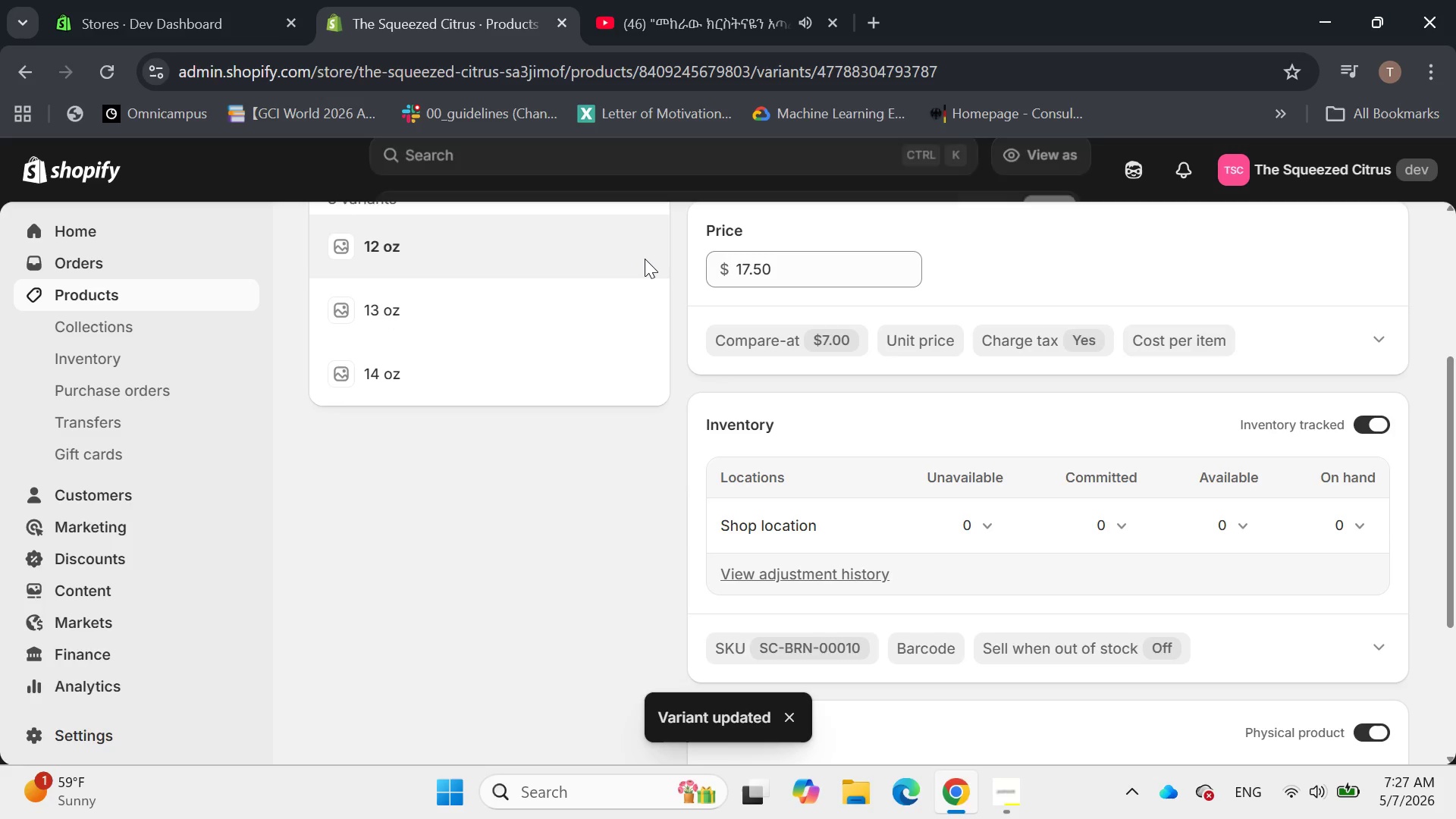 
left_click([544, 297])
 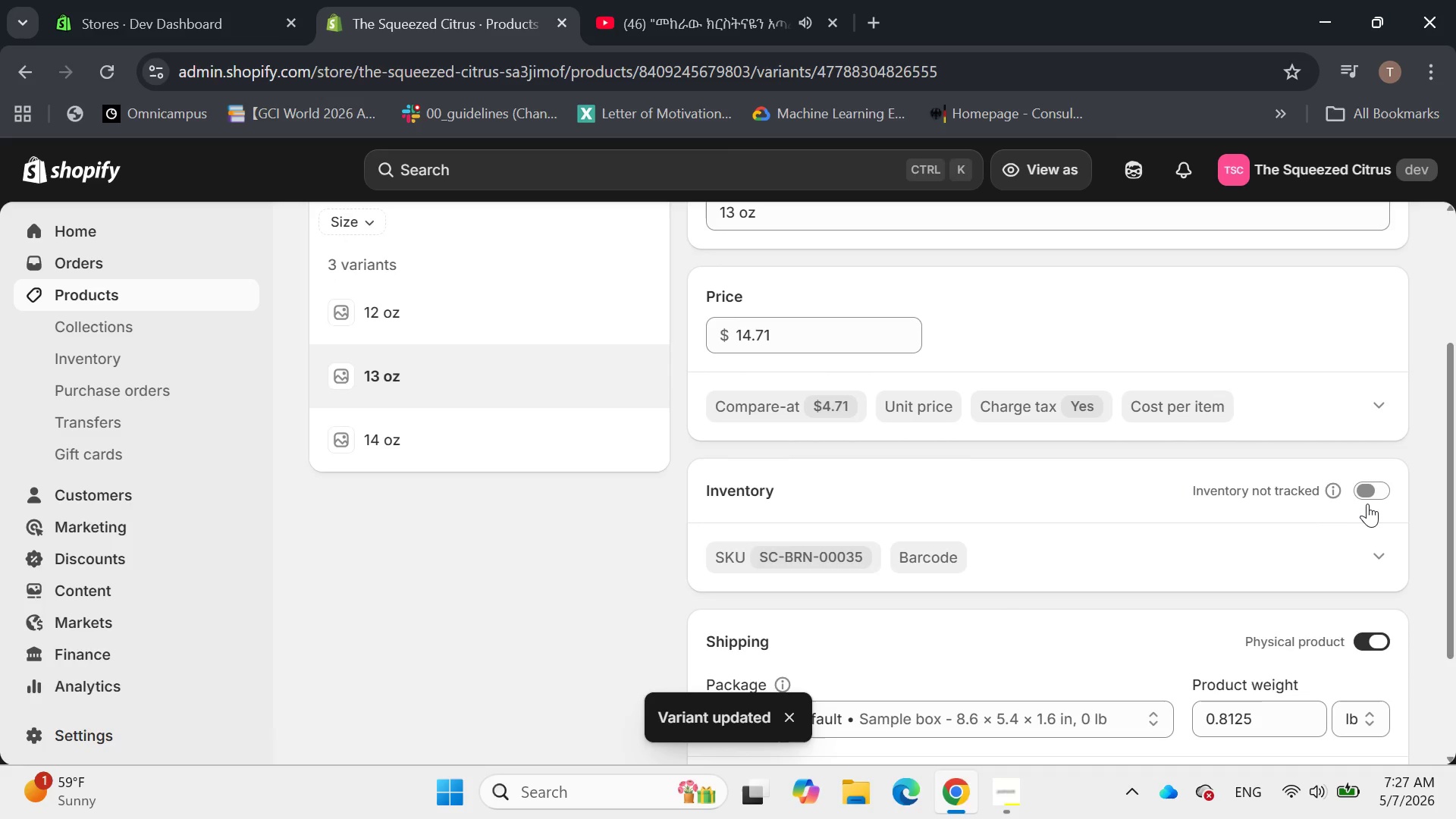 
left_click([1374, 489])
 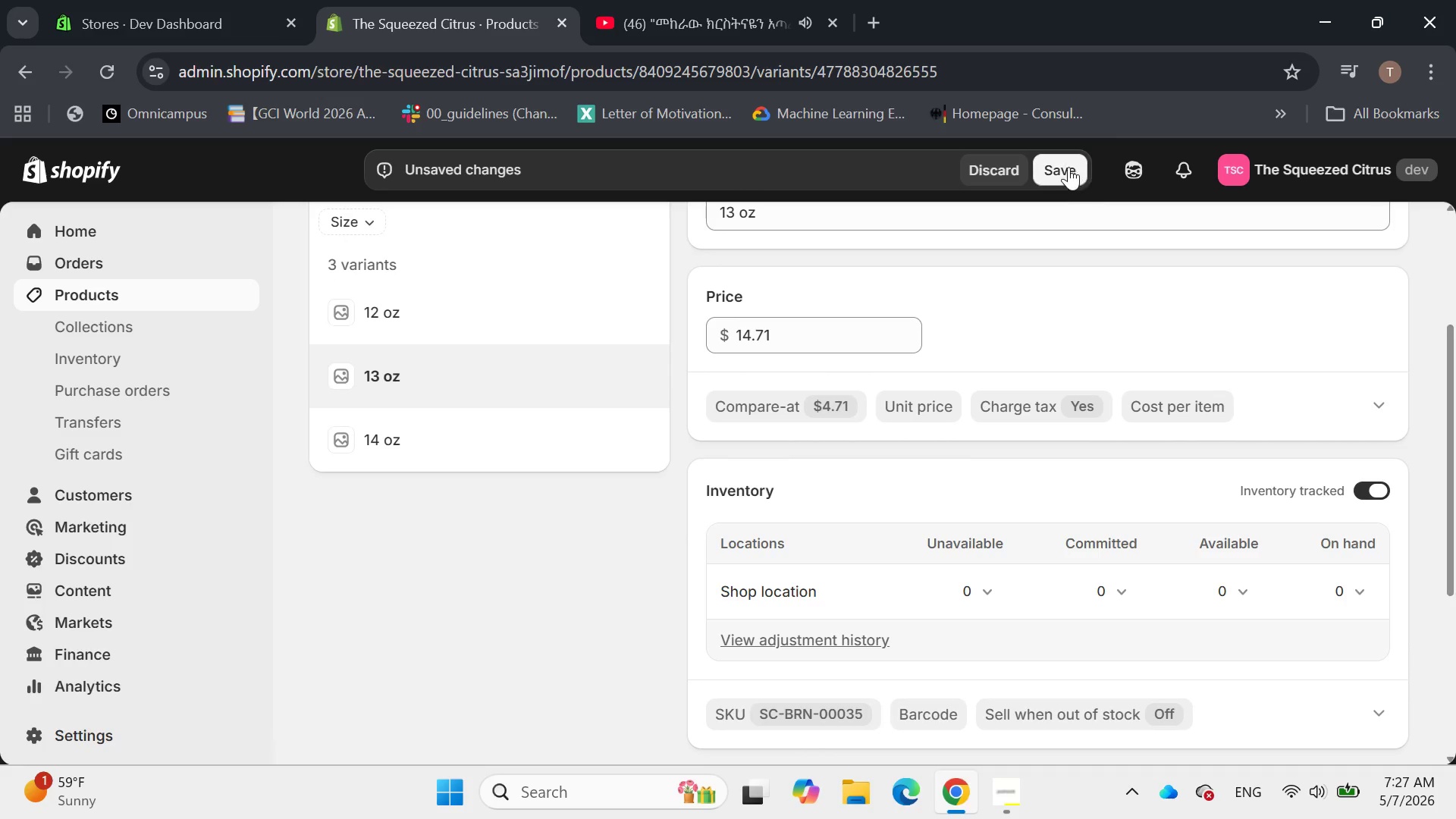 
left_click([1066, 166])
 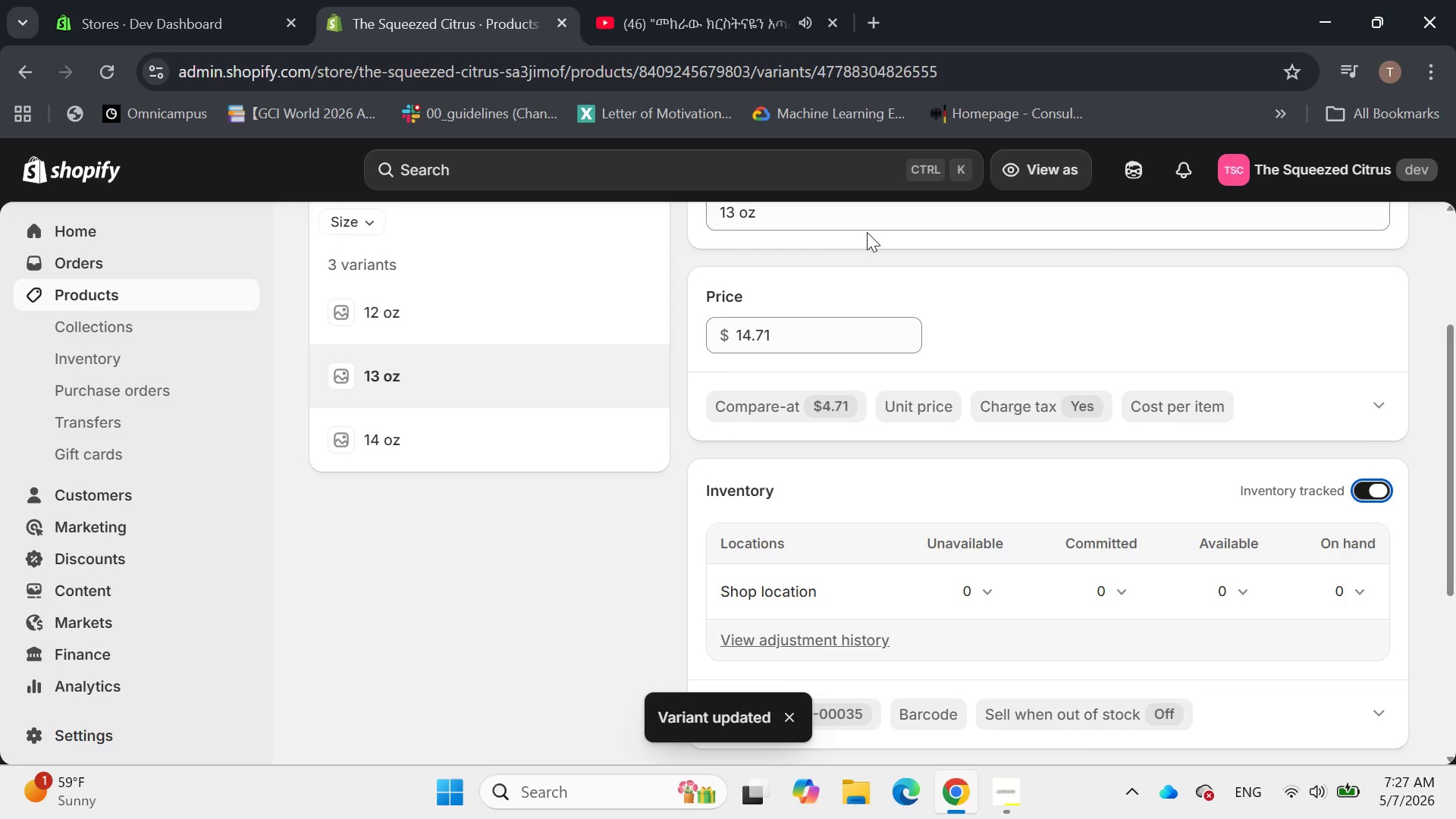 
left_click([494, 418])
 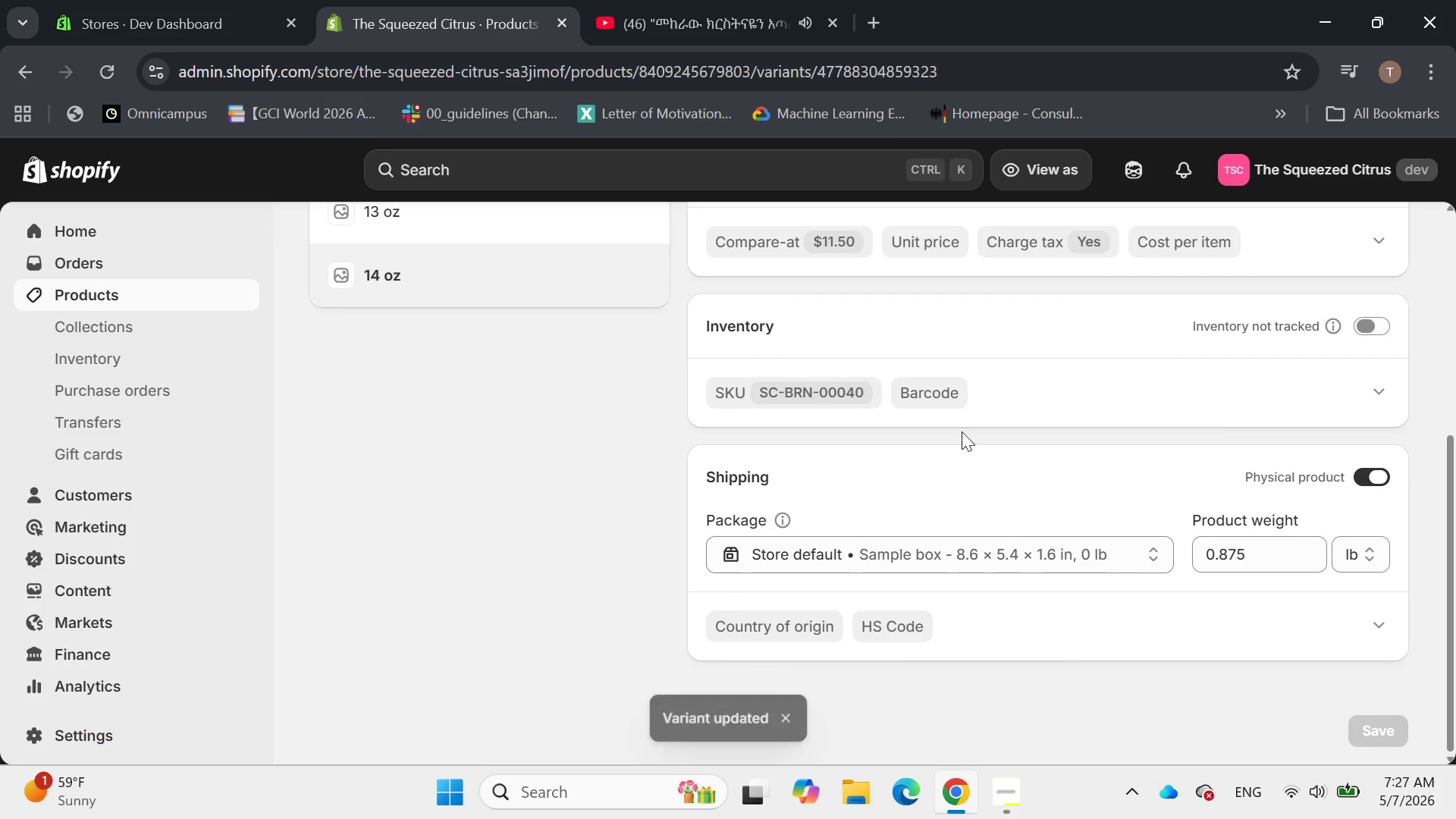 
left_click([1373, 322])
 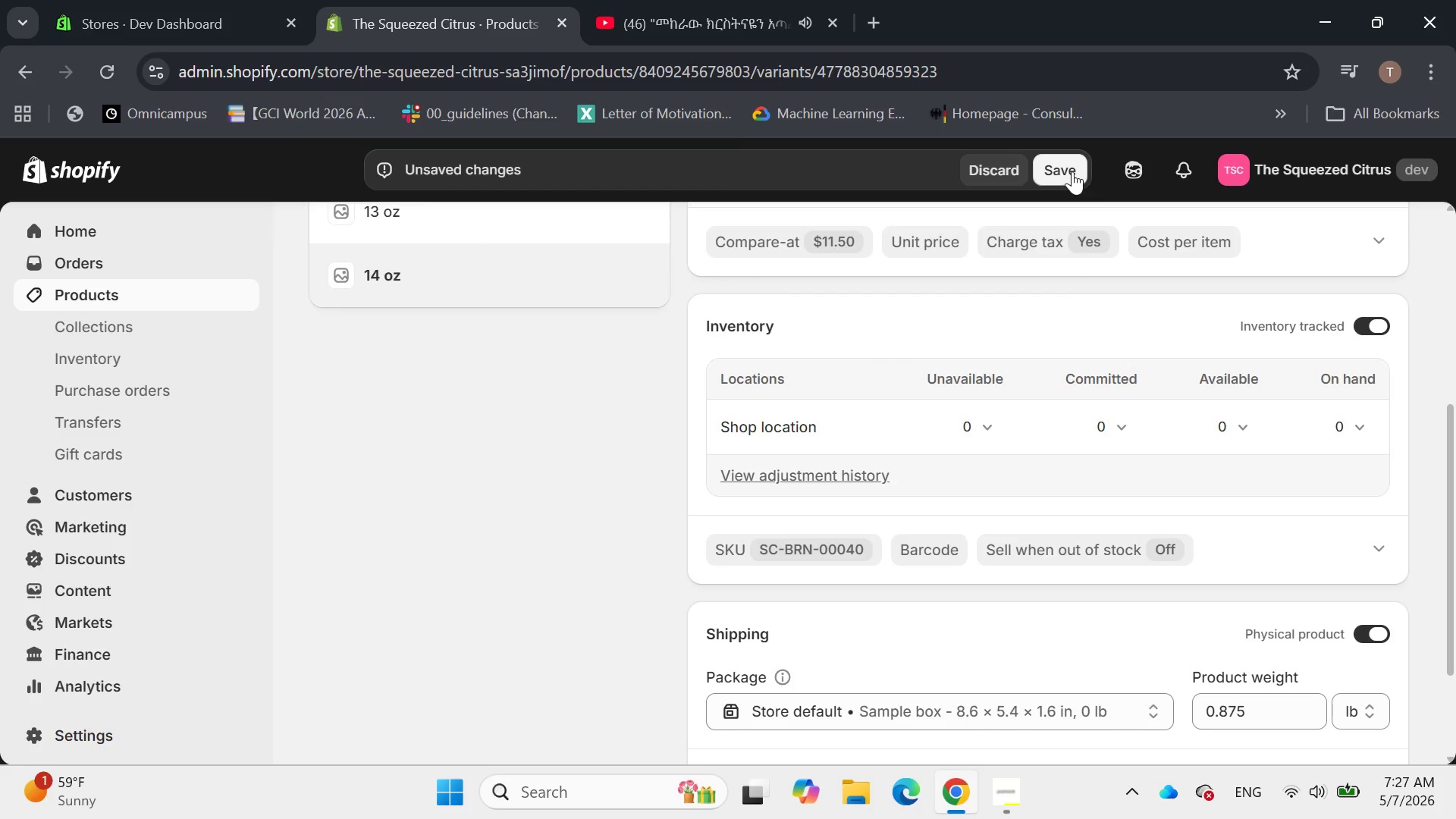 
left_click([1065, 168])
 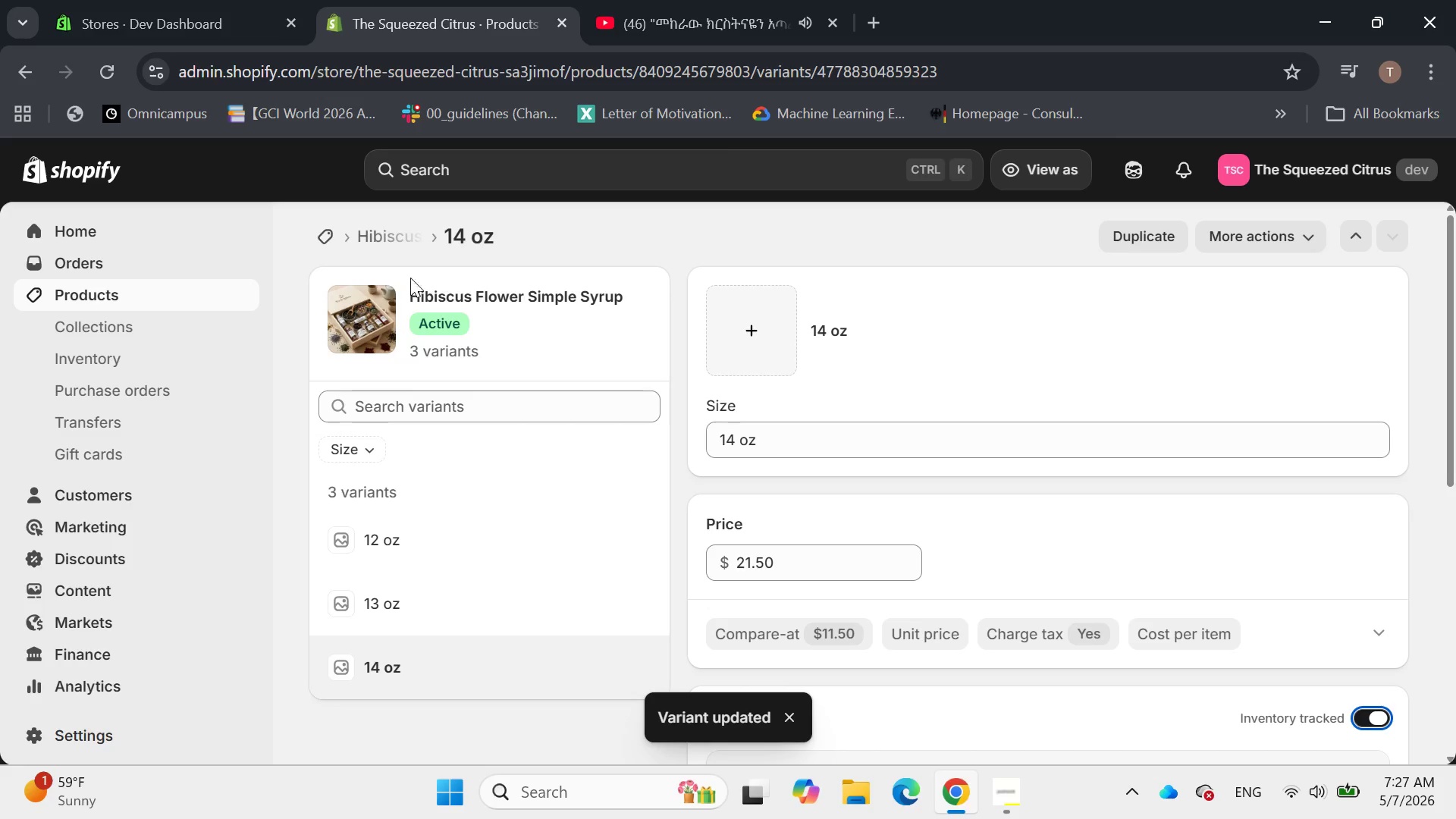 
left_click([407, 229])
 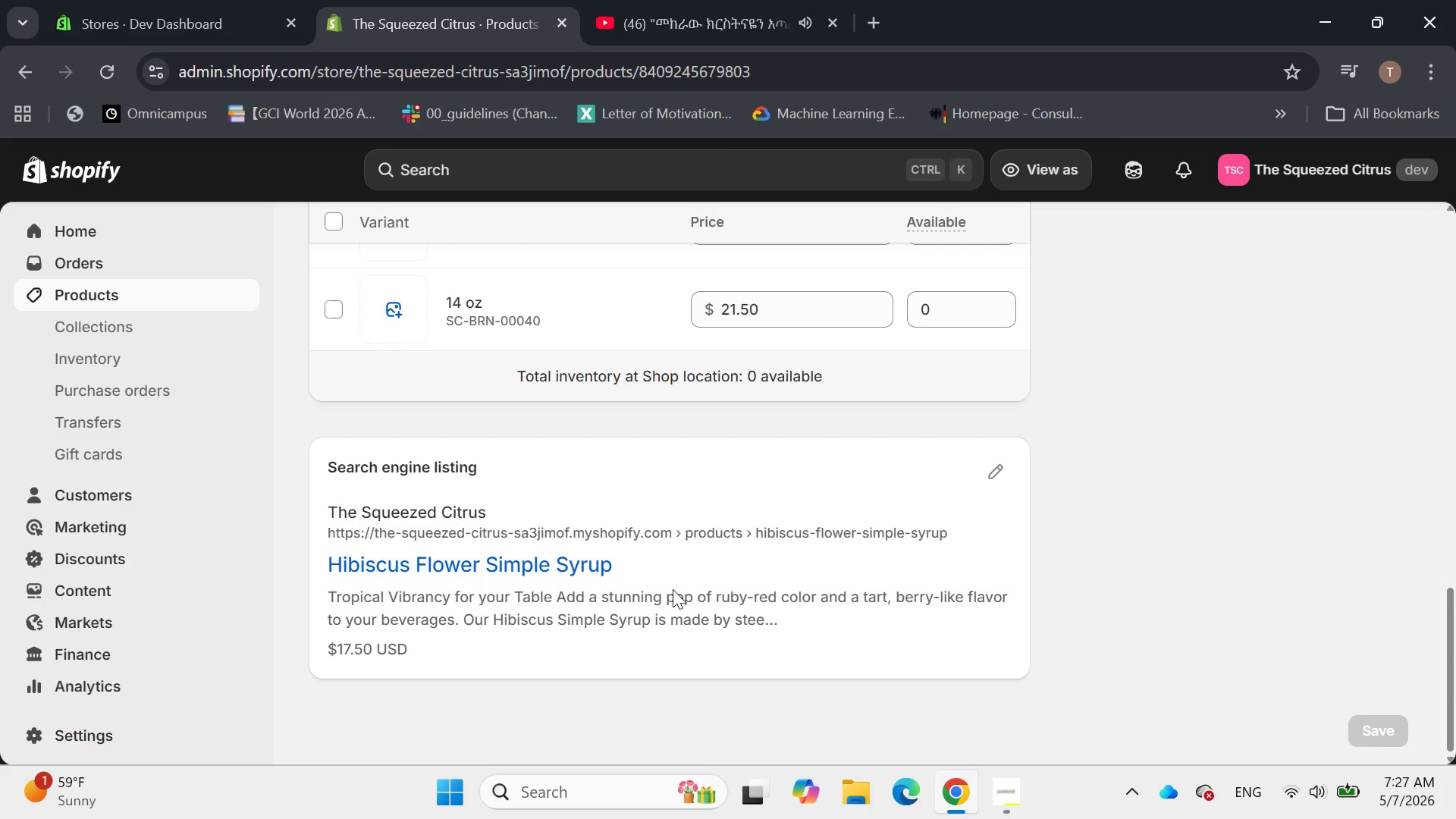 
left_click([1002, 469])
 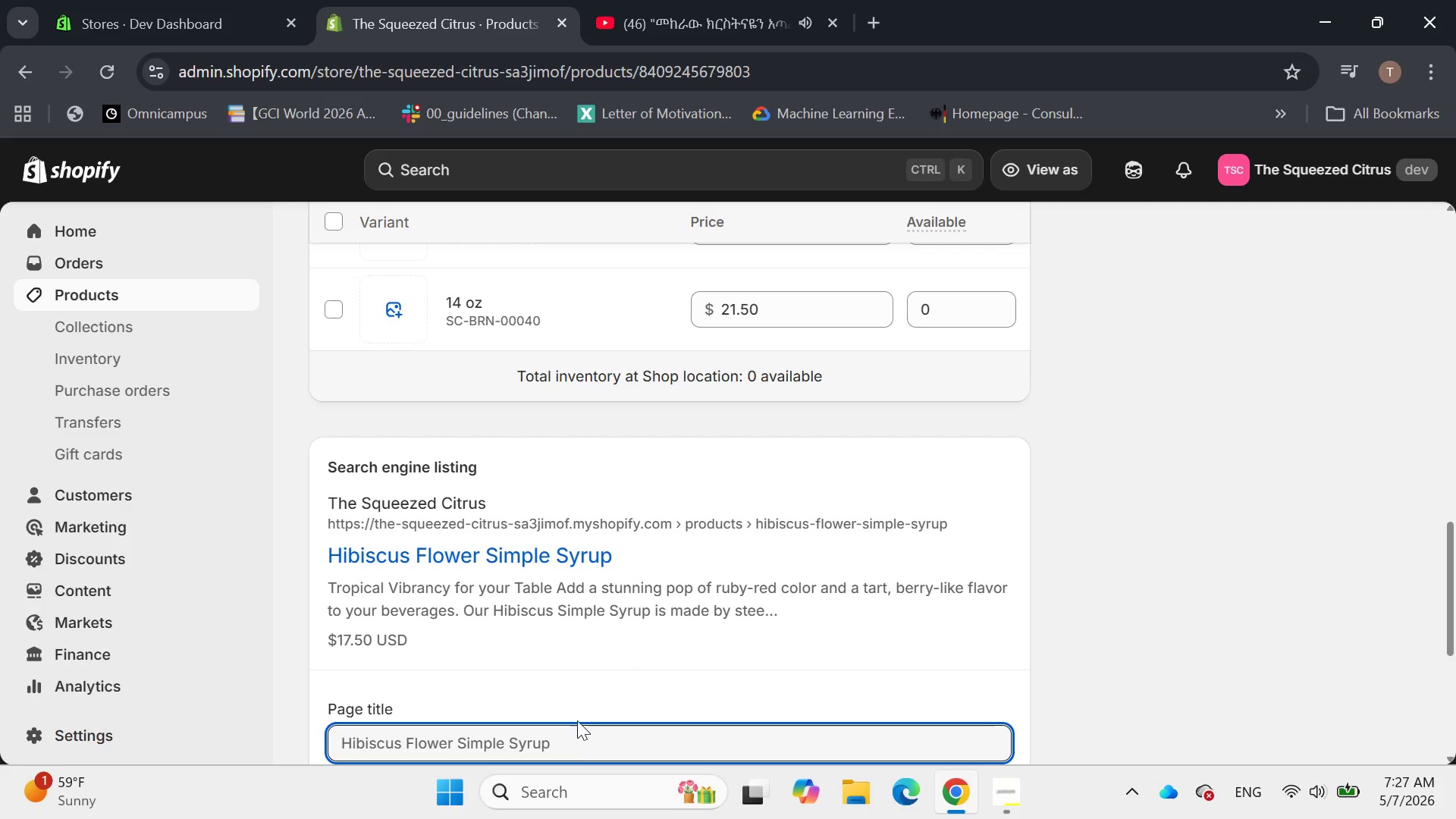 
left_click([566, 733])
 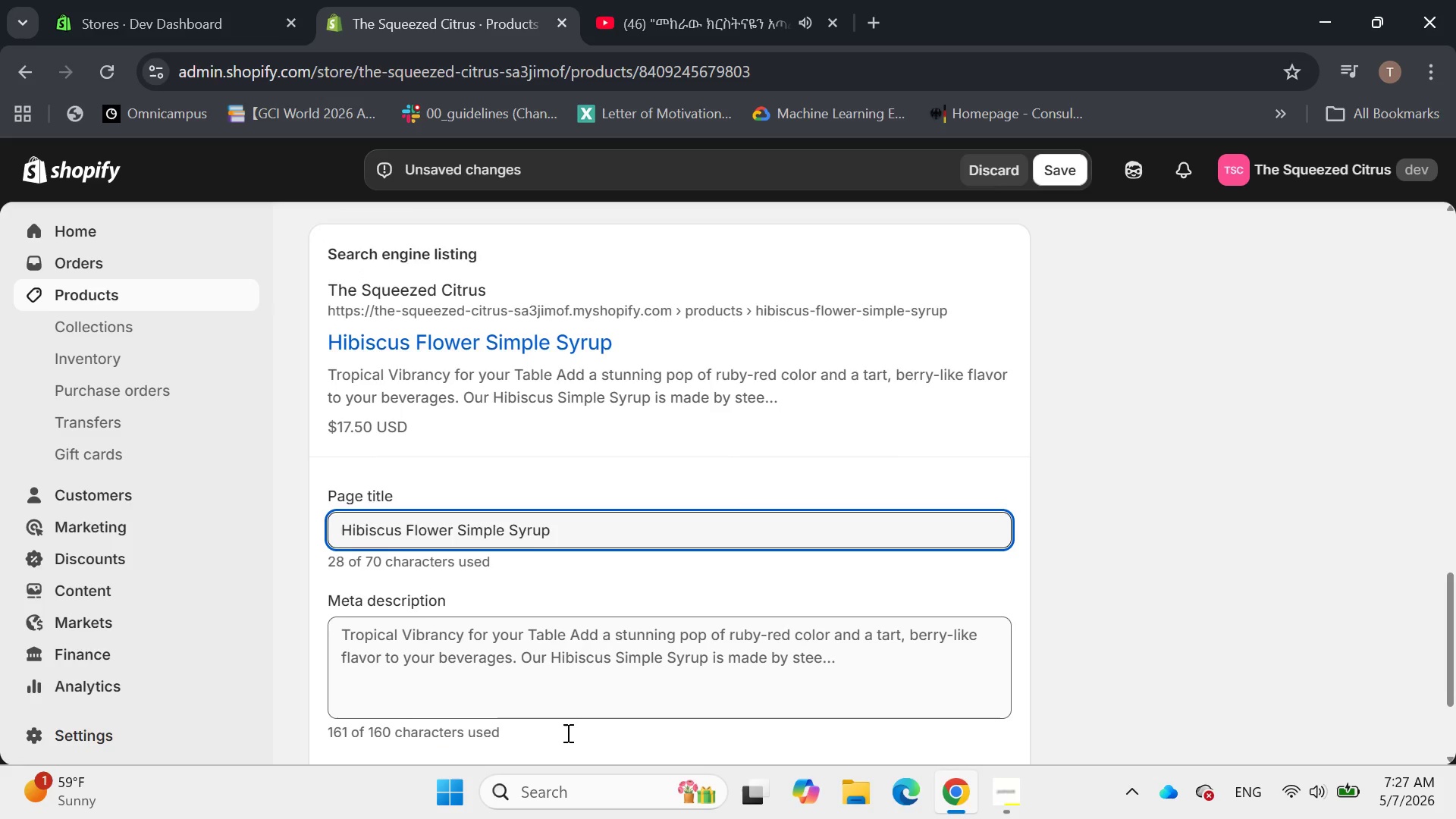 
key(Space)
 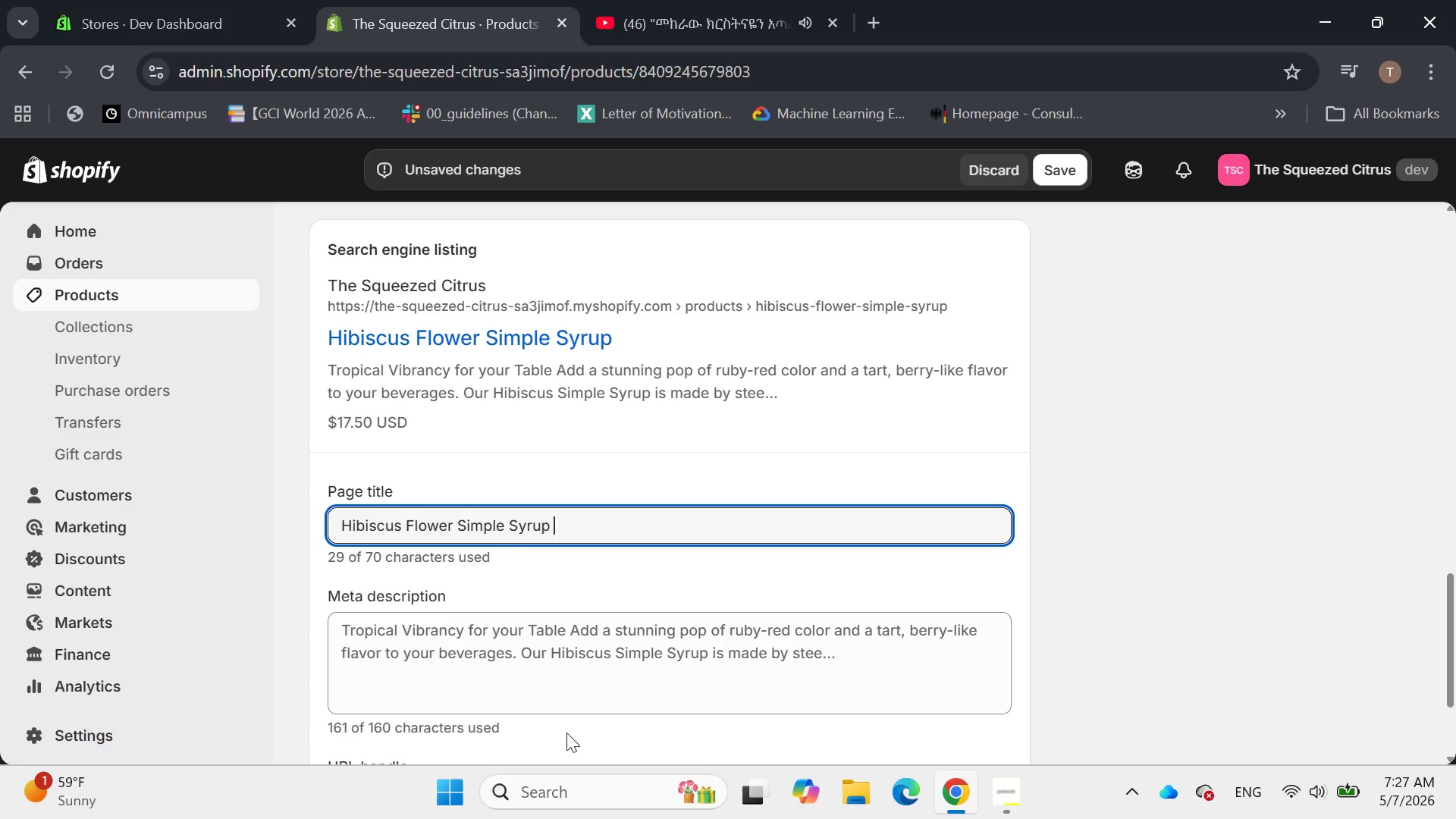 
type(| Floral Mimosa Sweetener )
 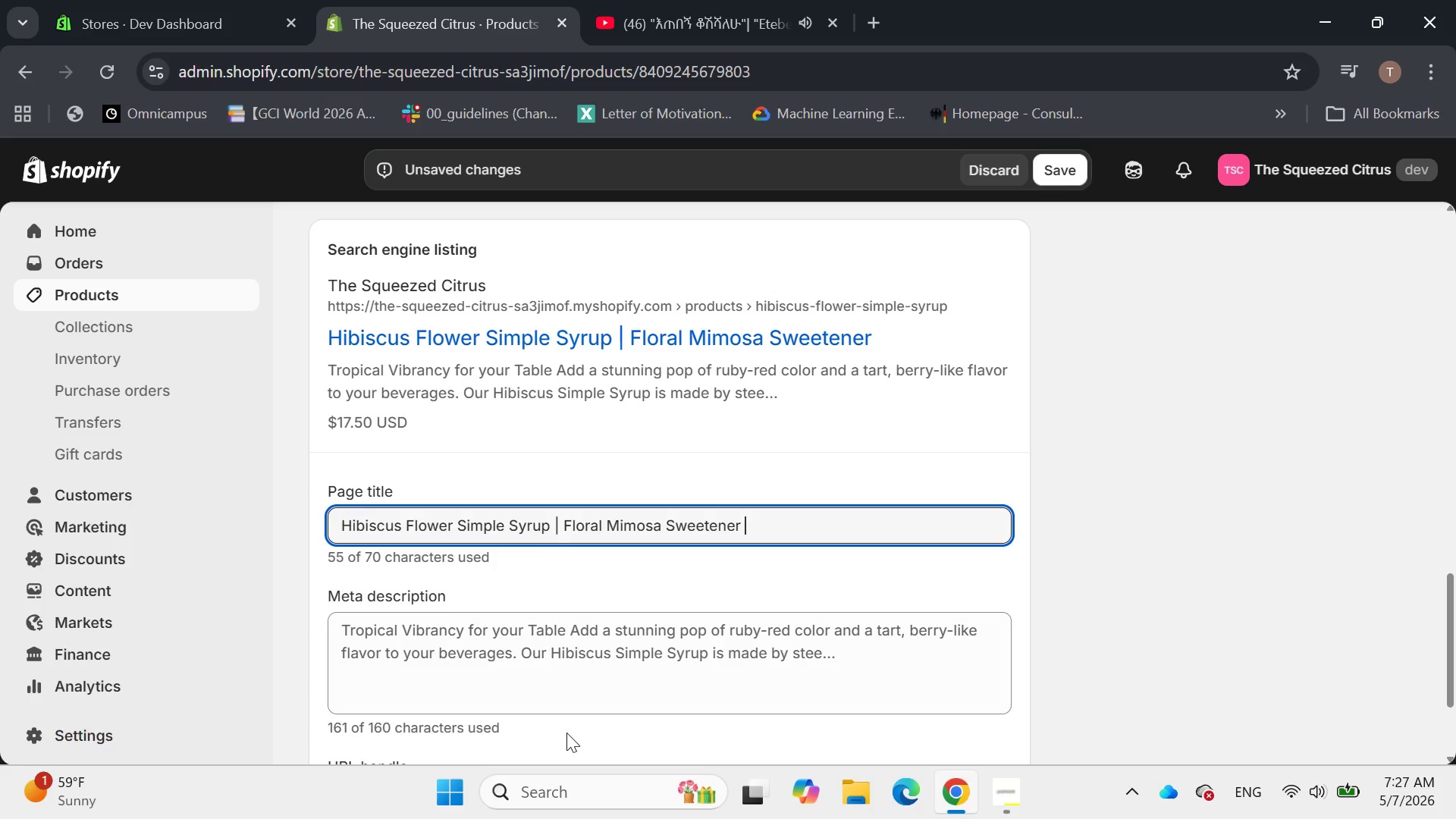 
left_click([563, 624])
 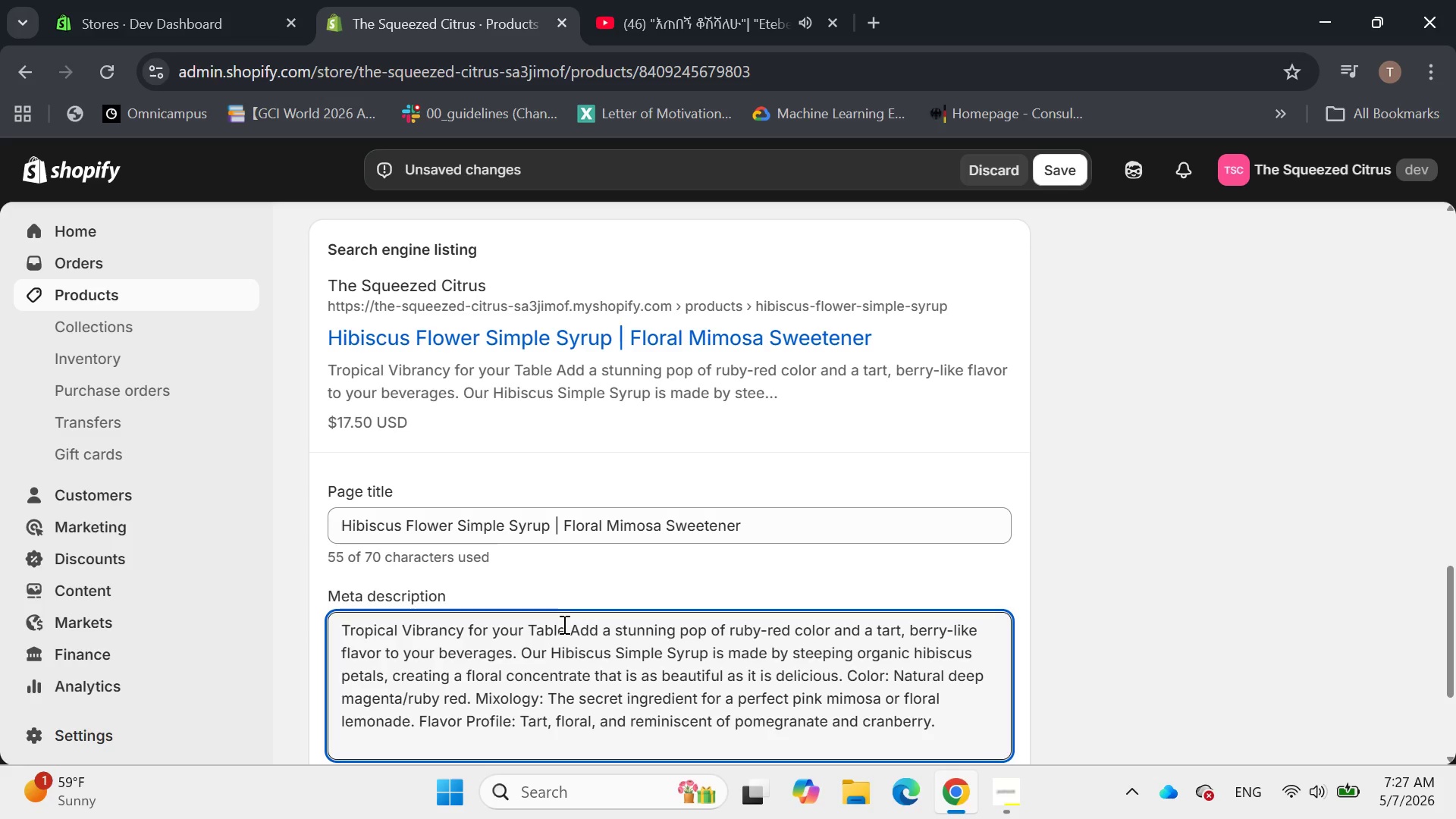 
key(Control+A)
 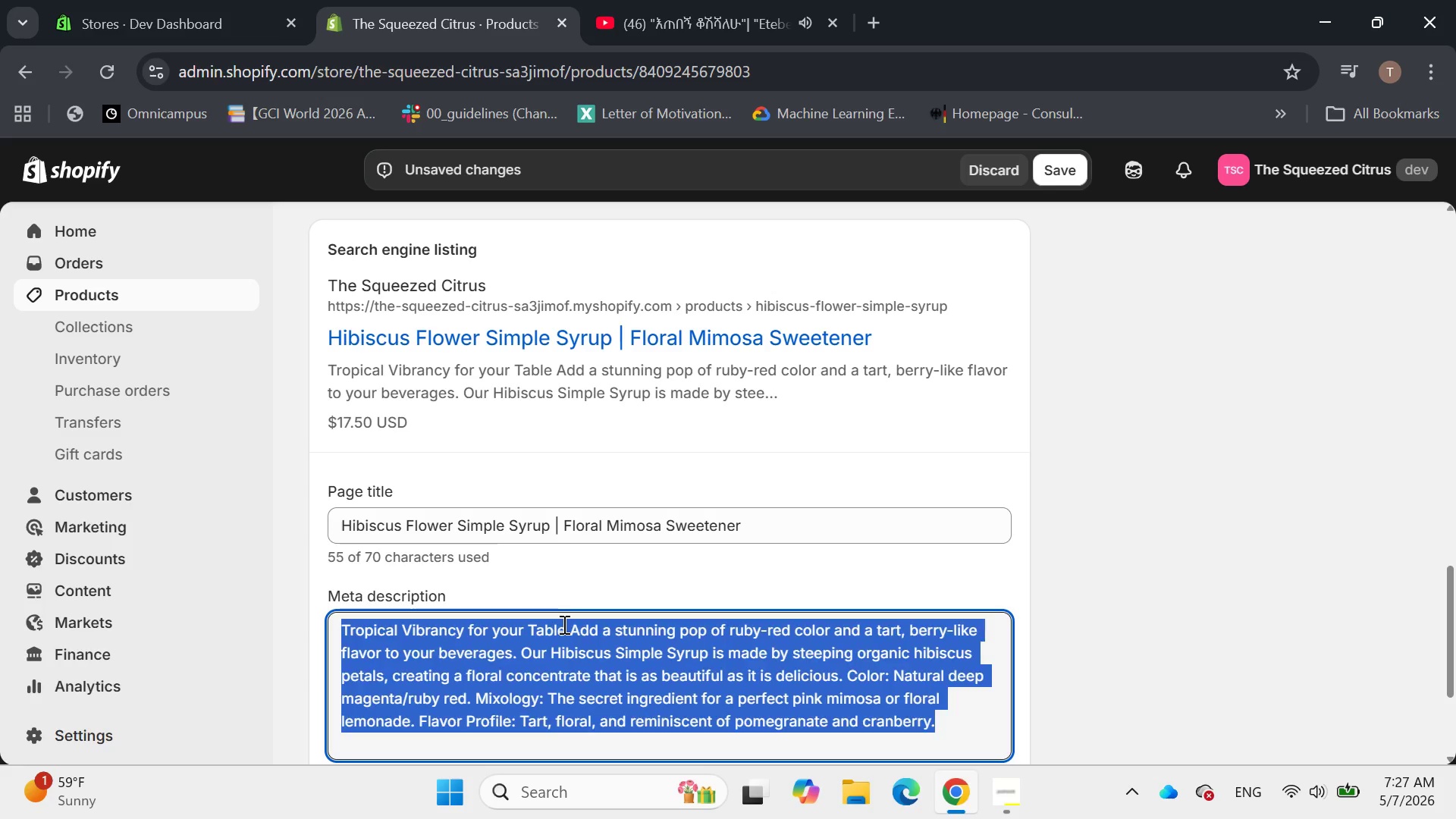 
key(Backspace)
 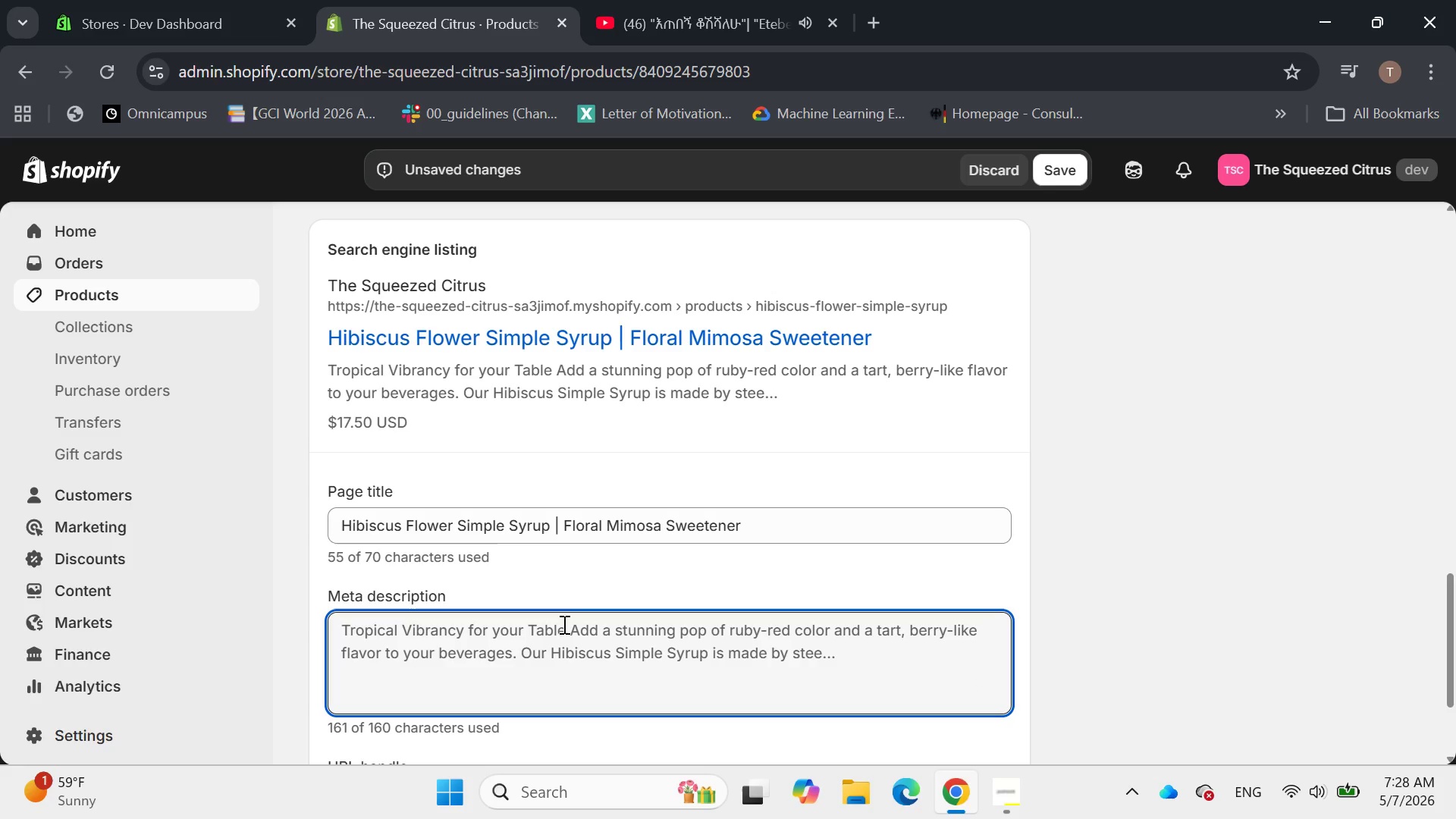 
type(Add tropical color with Hibiscus flower Simple Syrup. Tart and F)
key(Backspace)
type(floral, it )
key(Backspace)
type('s the perfect addition to mi)
 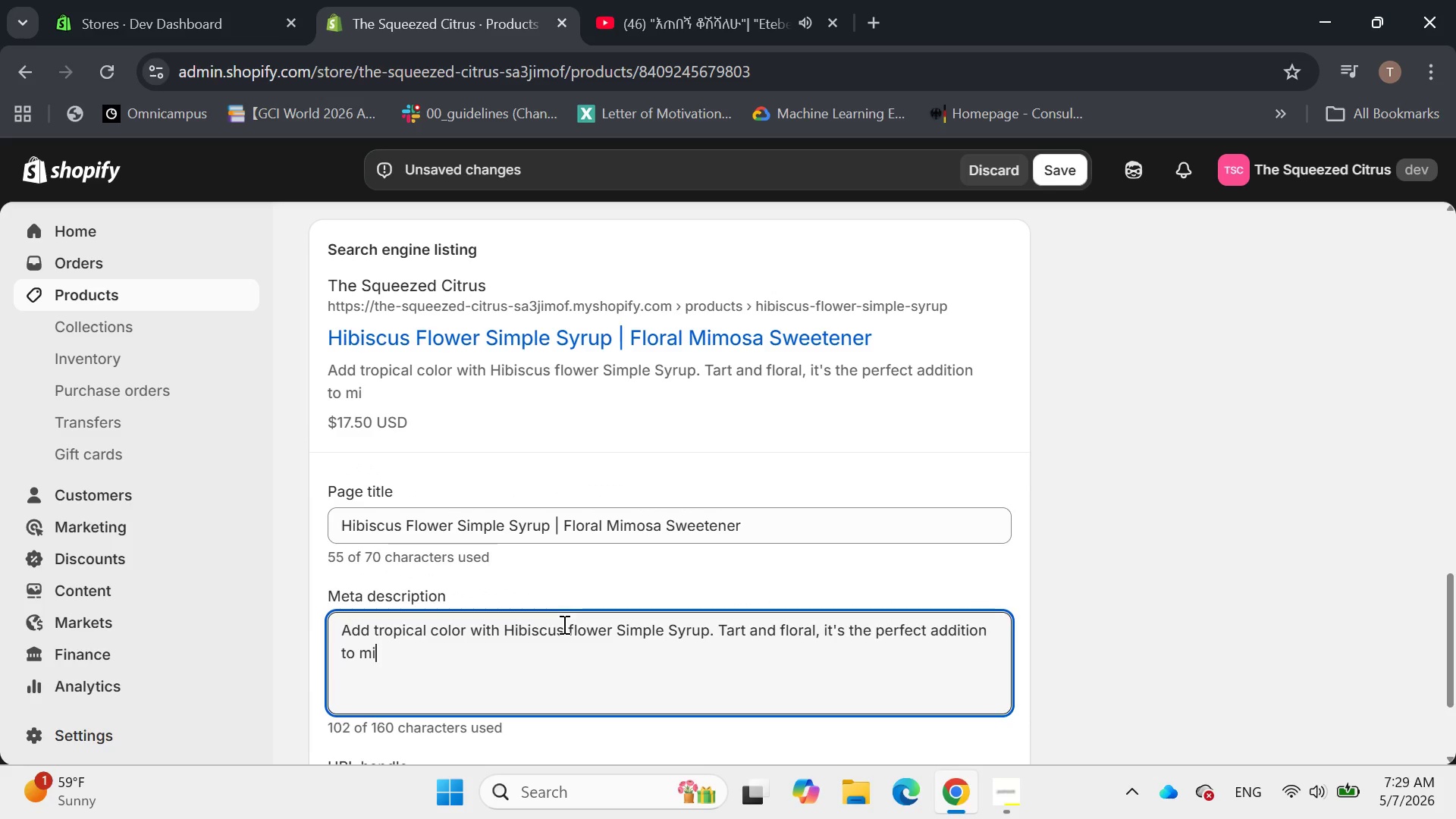 
type(mosas and cocktails)
 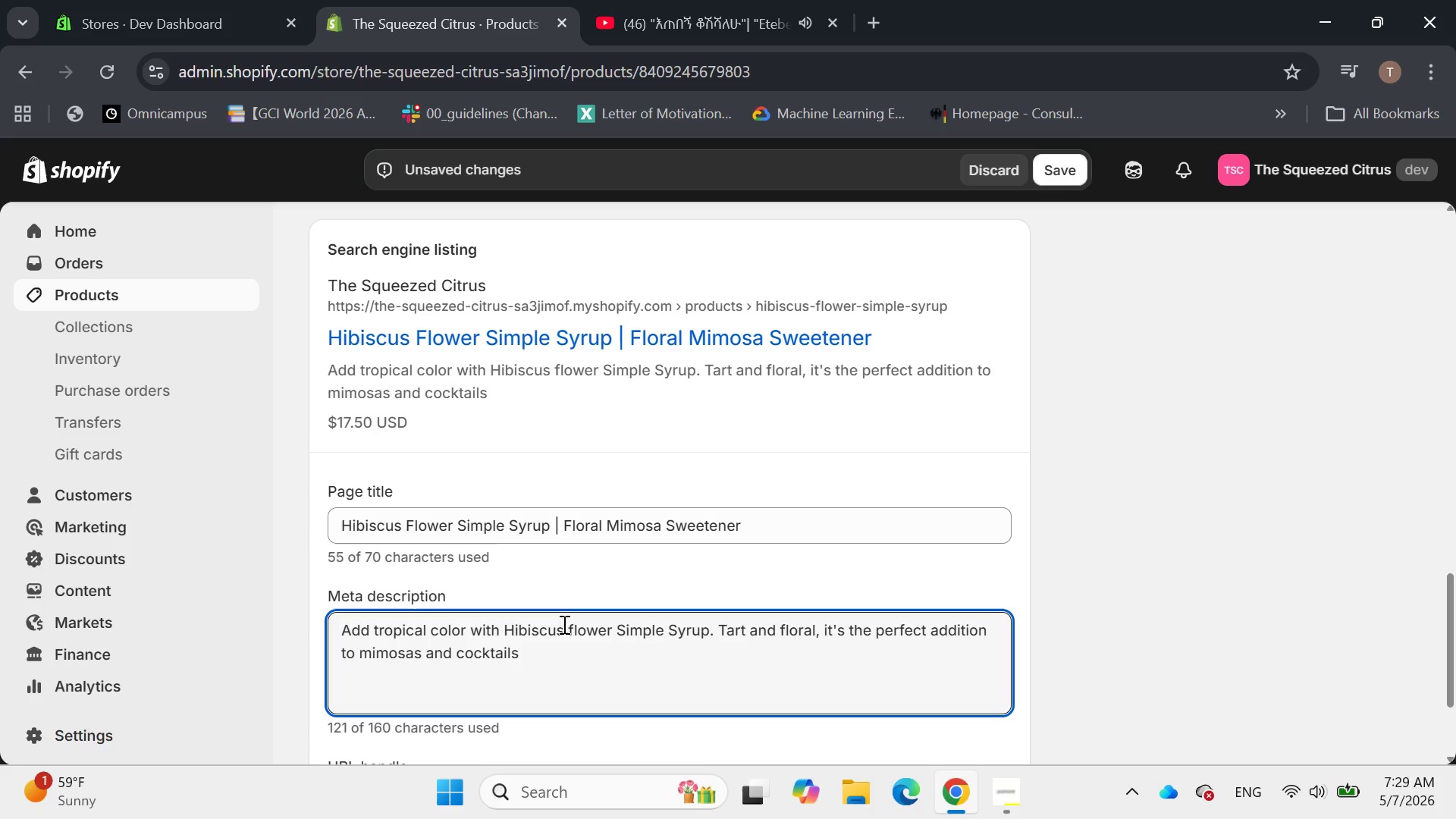 
type(. Hand-craft)
 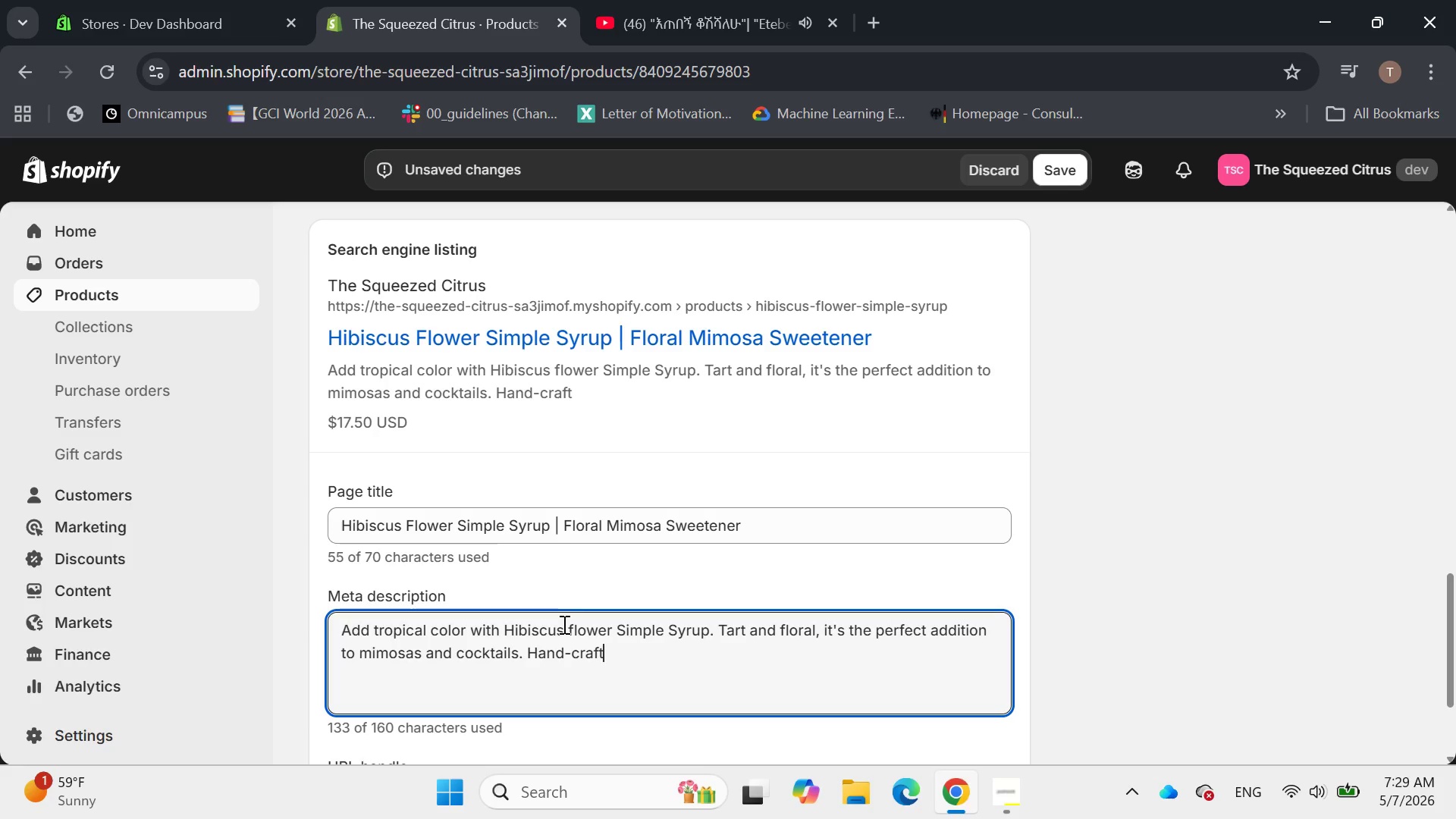 
type(ed for a premium brunch)
 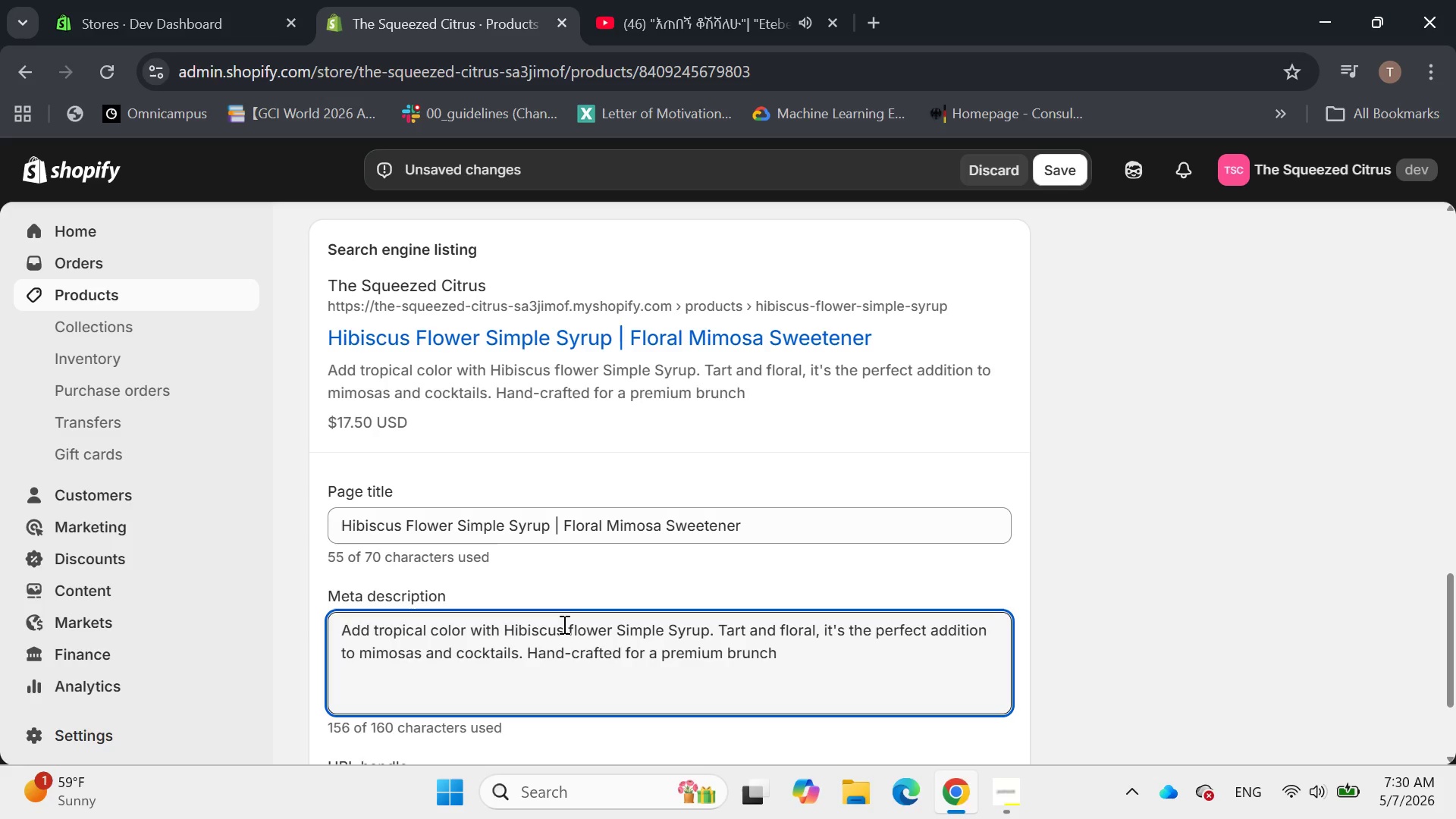 
wait(6.72)
 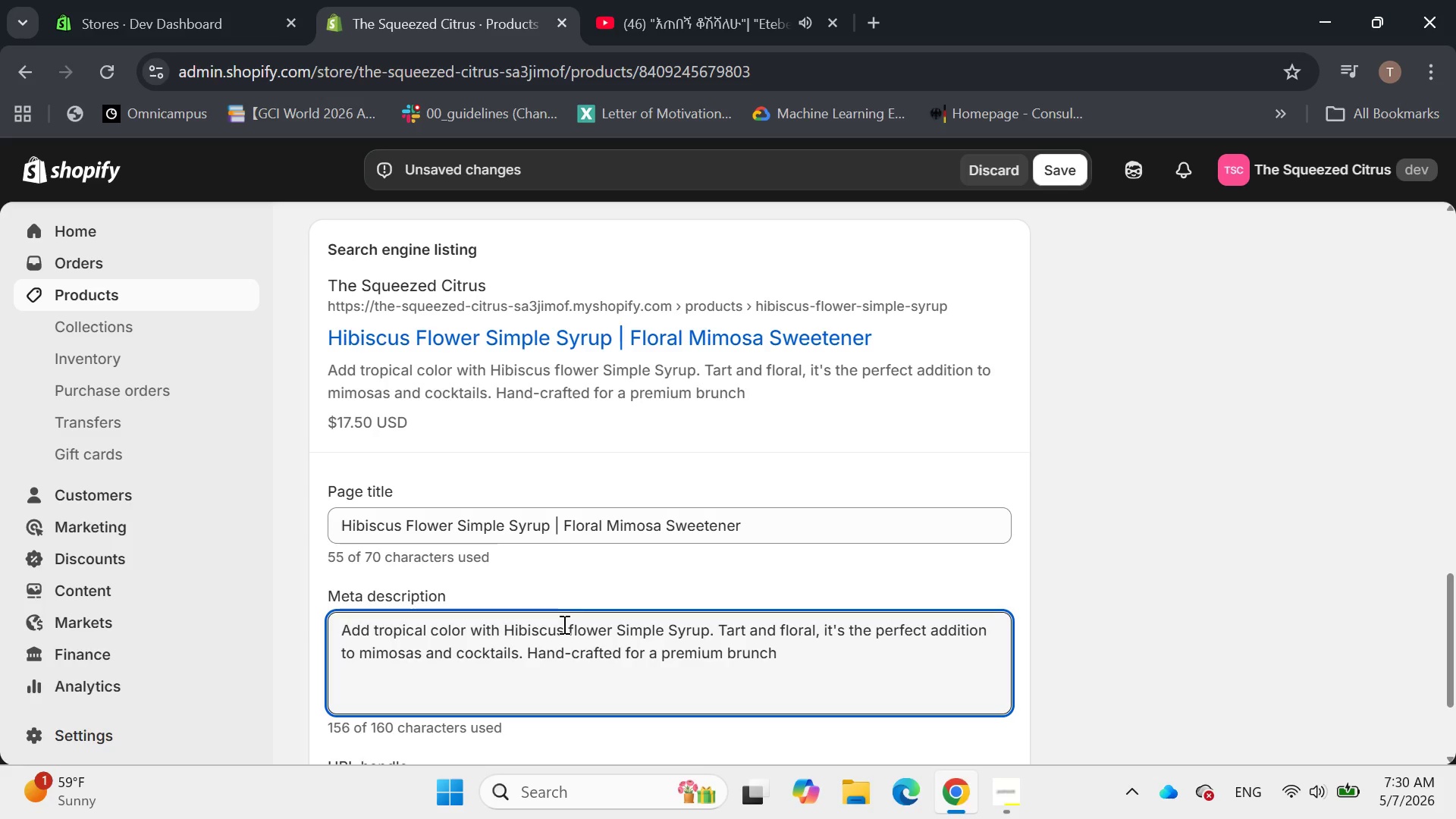 
key(Comma)
 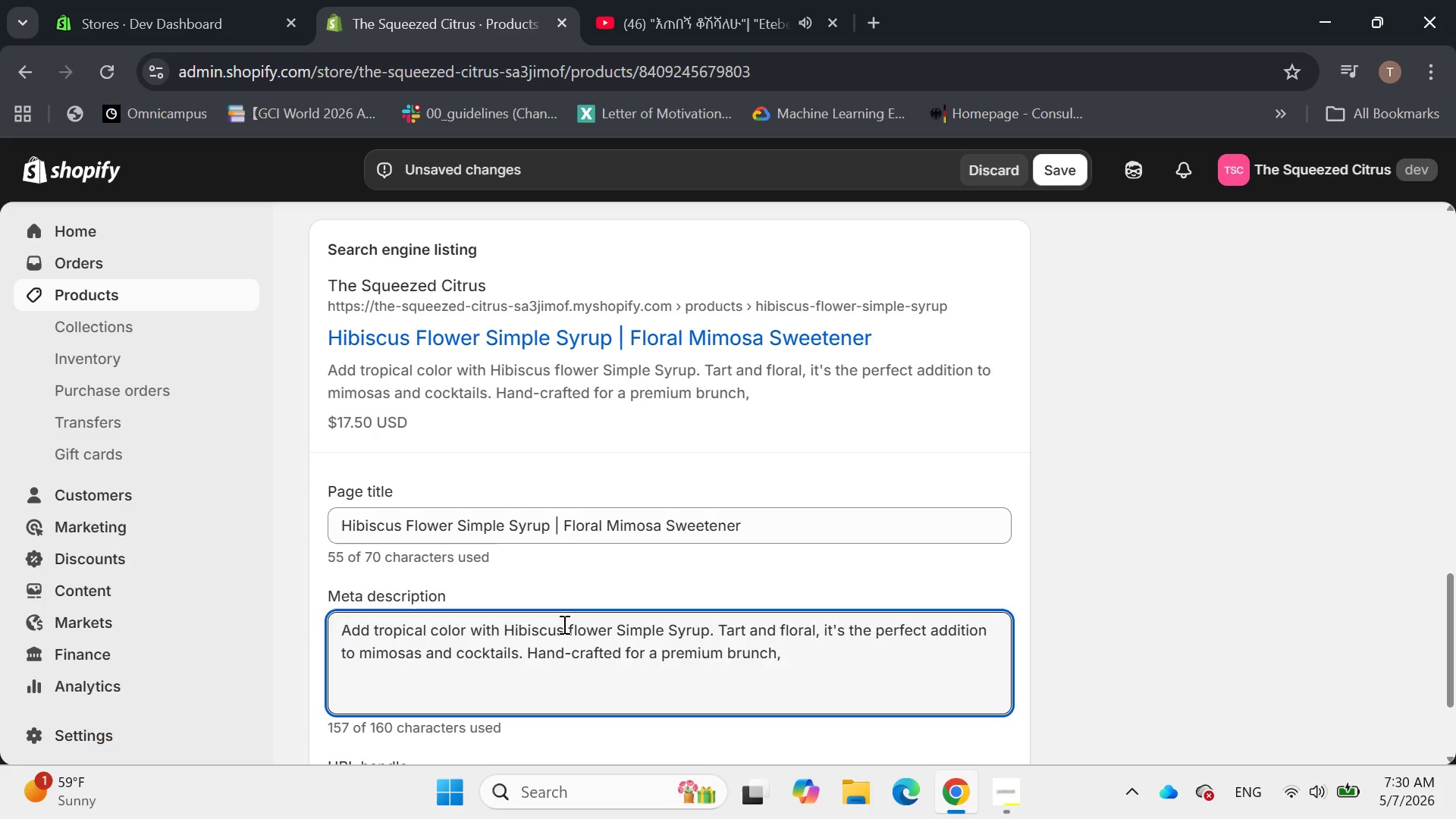 
key(Backspace)
 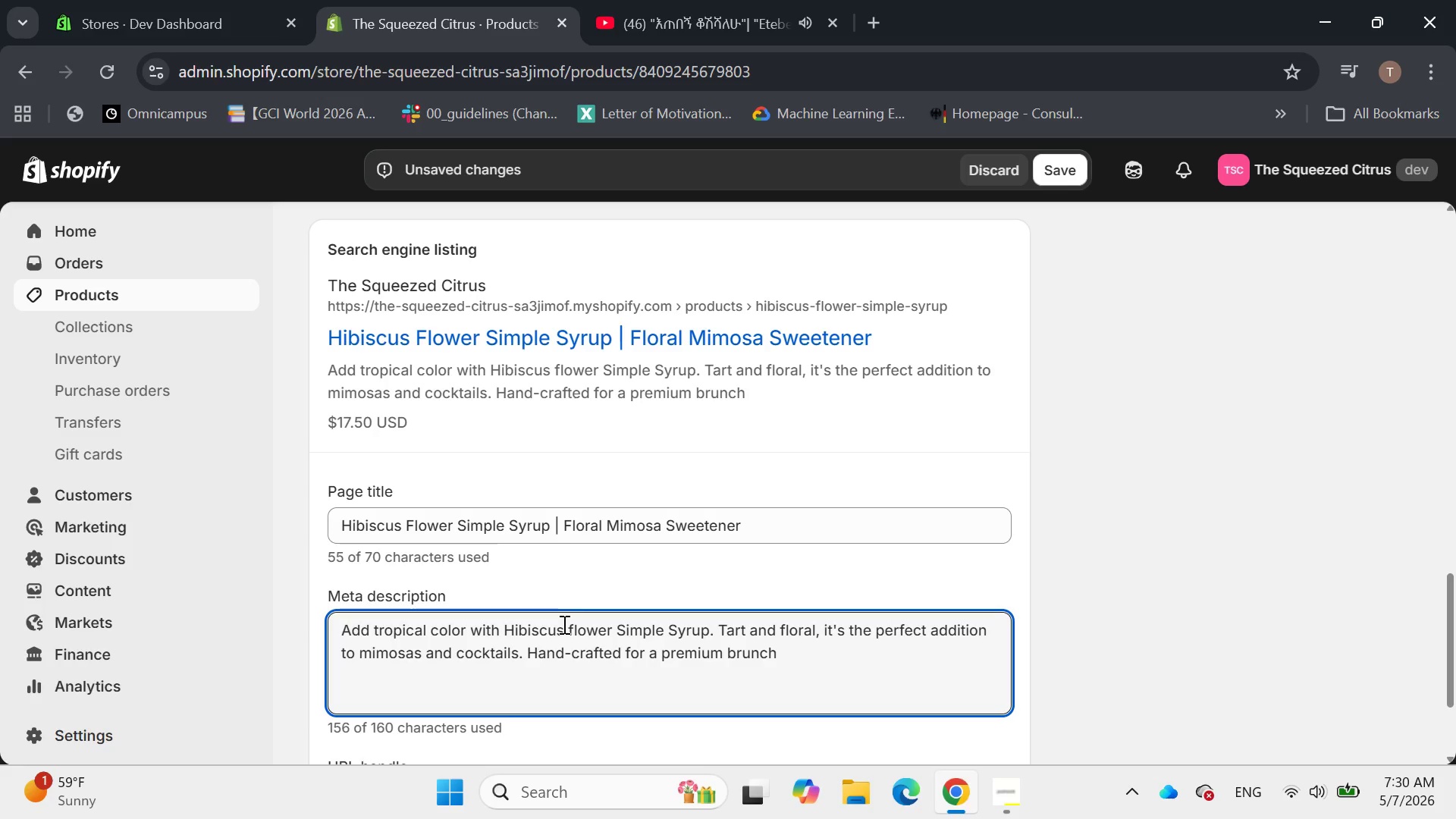 
key(Period)
 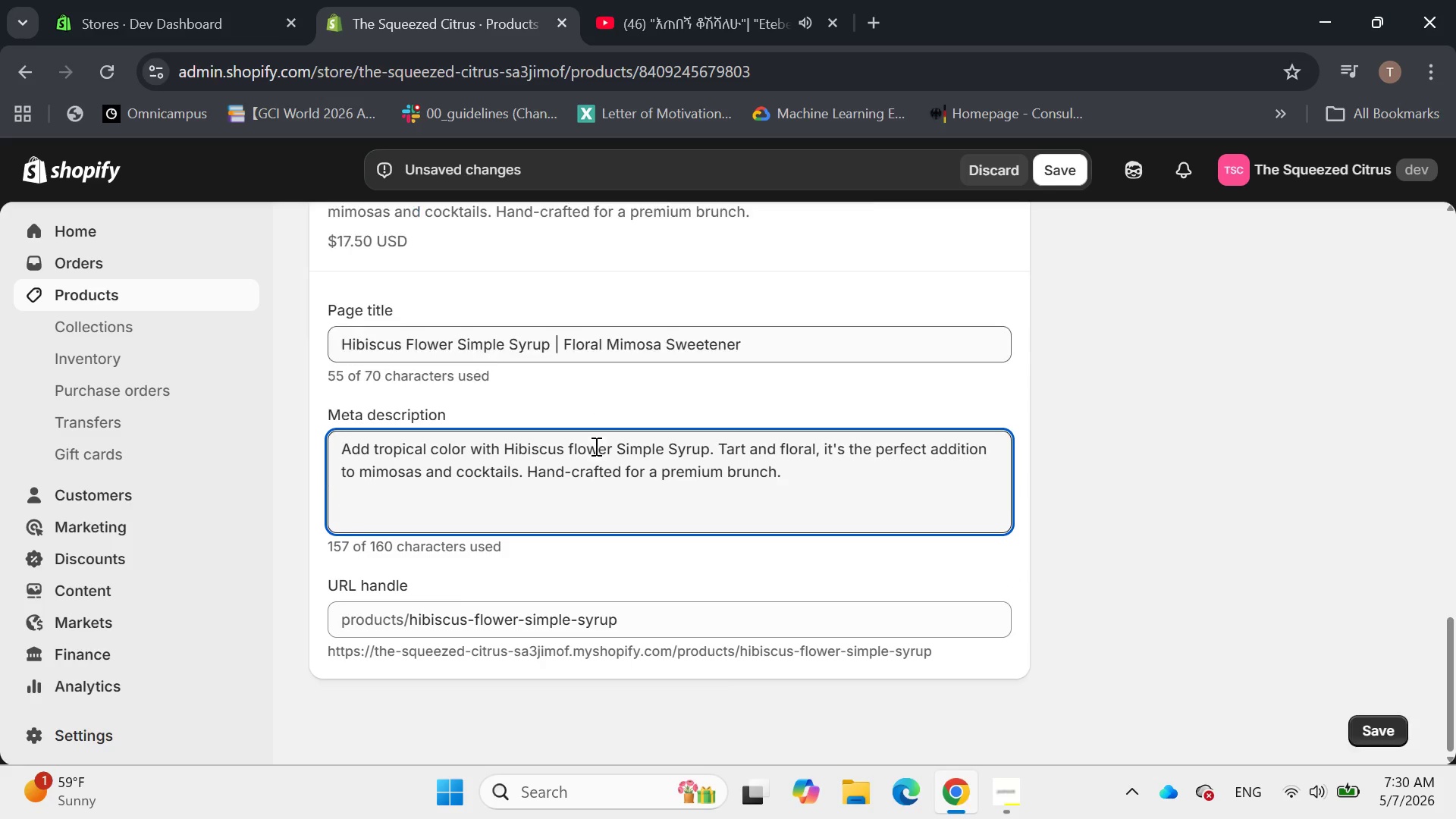 
wait(5.03)
 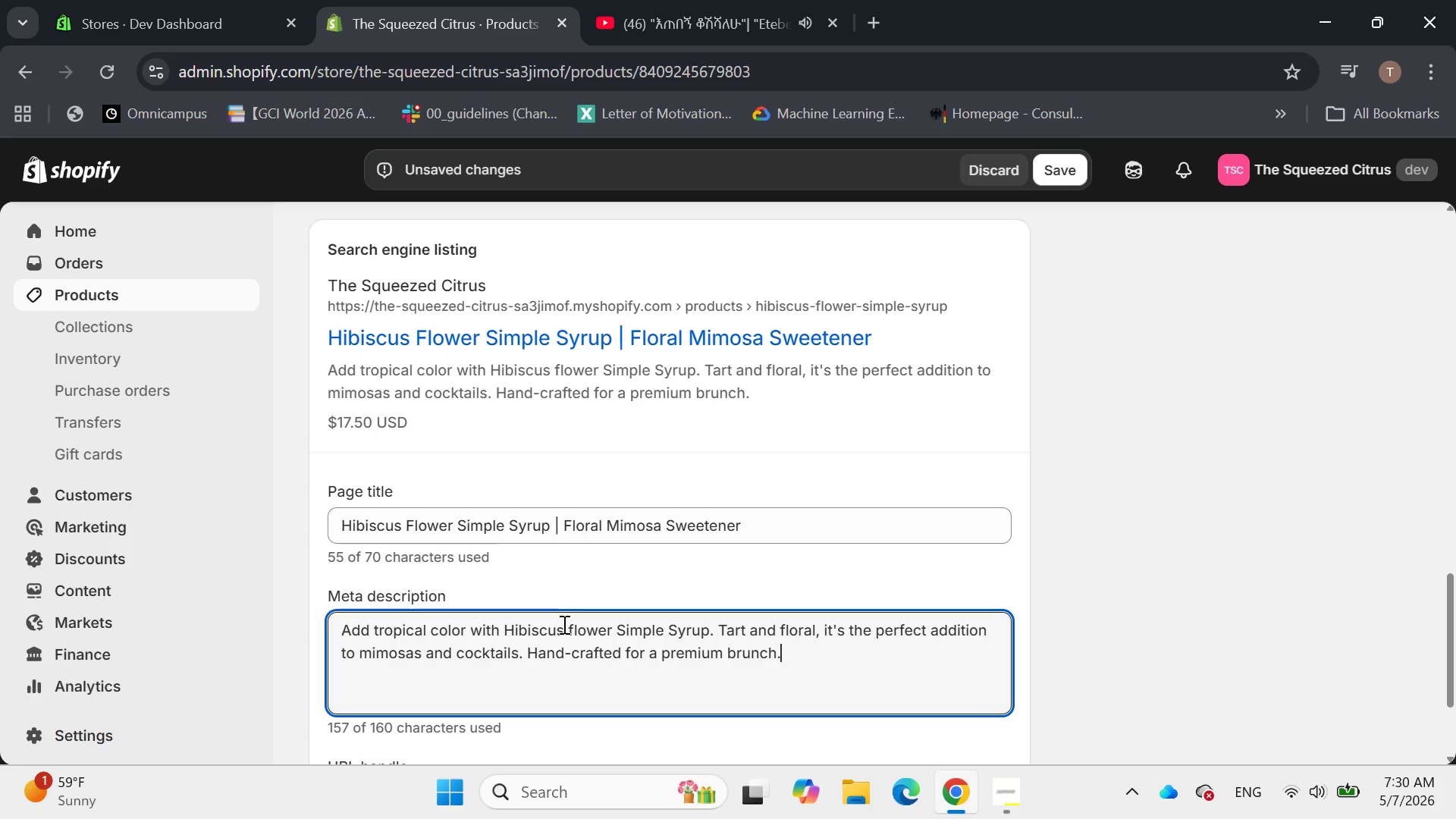 
left_click([1068, 163])
 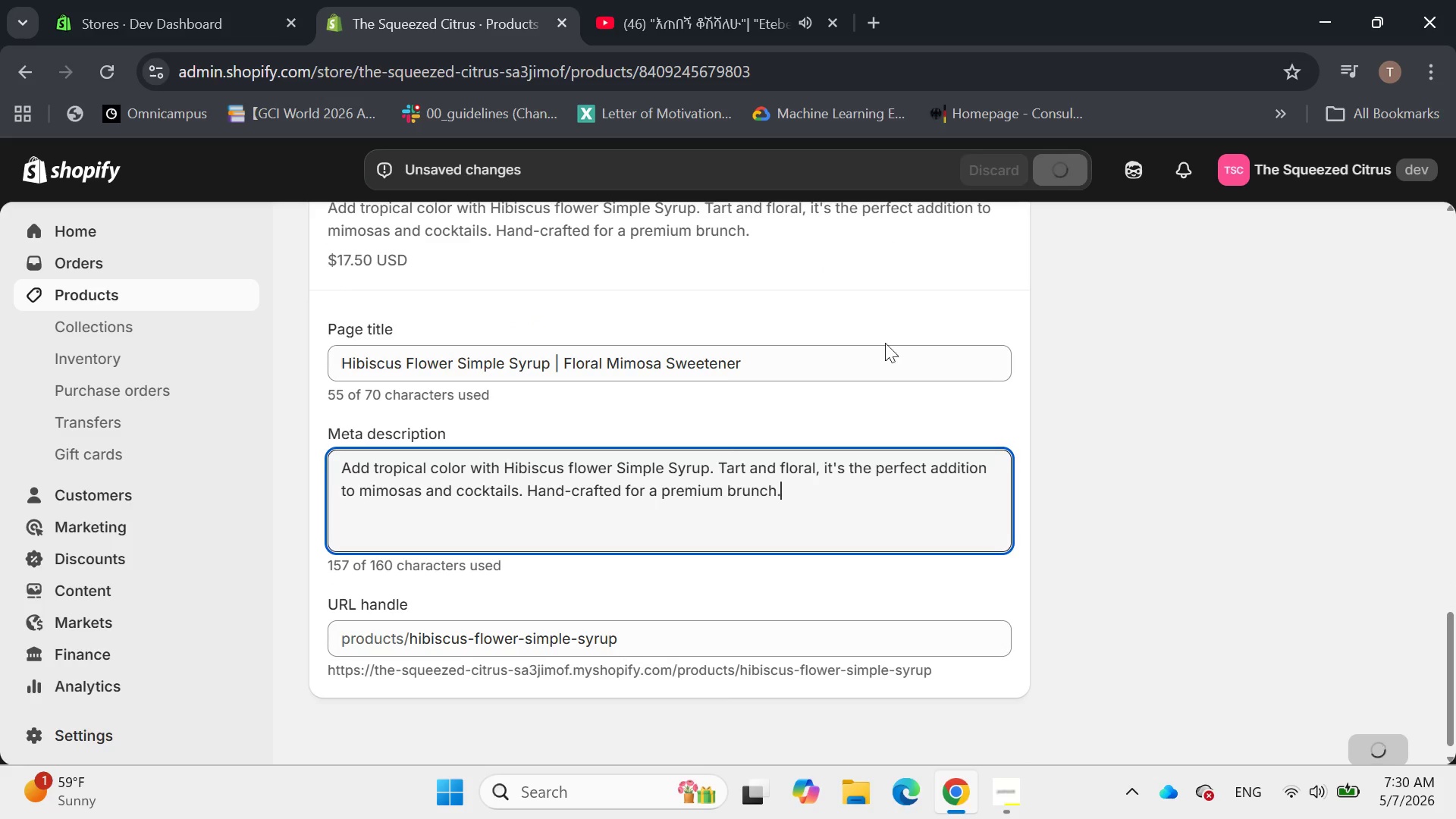 
left_click([1006, 773])